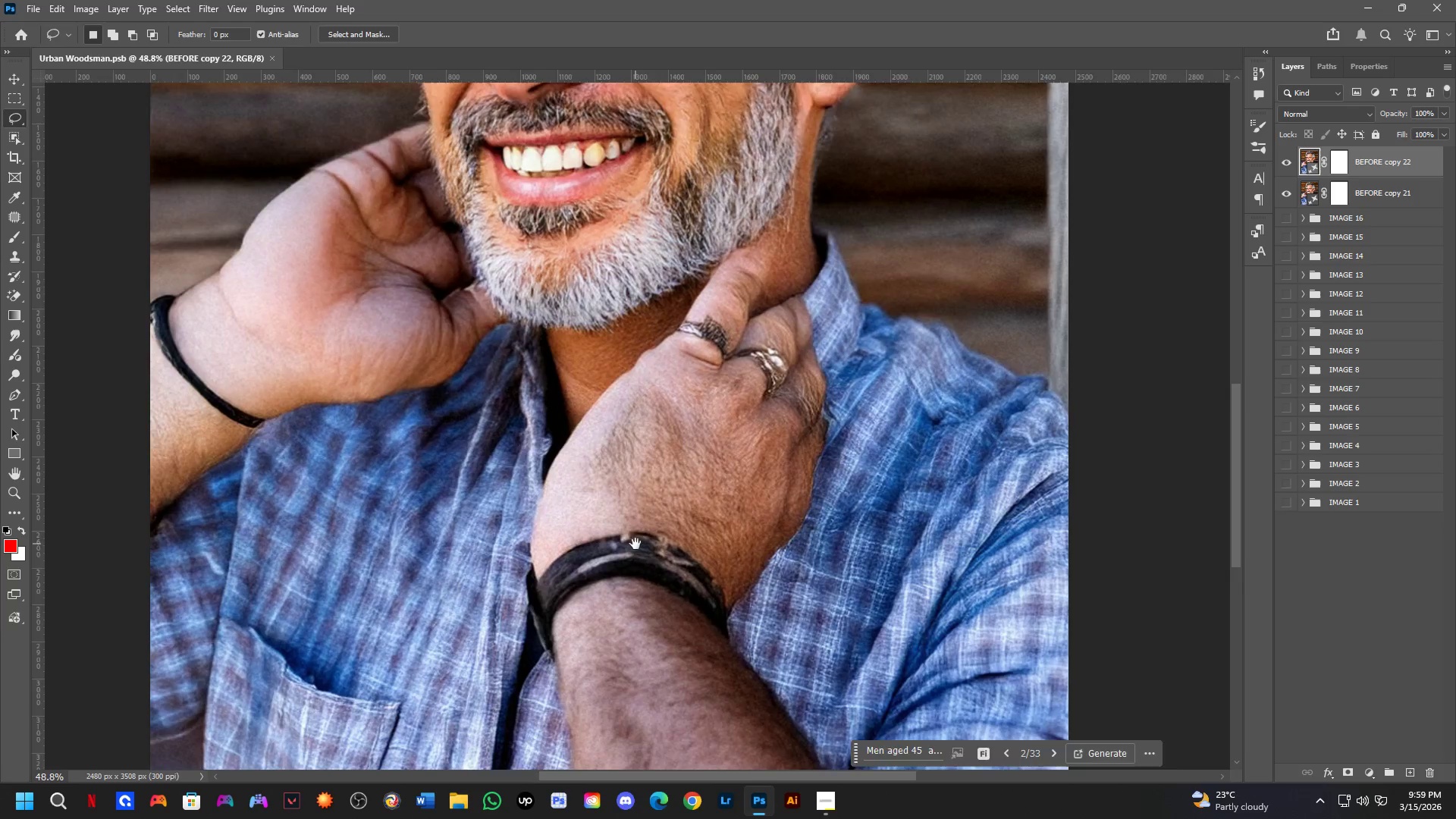 
left_click_drag(start_coordinate=[635, 544], to_coordinate=[622, 435])
 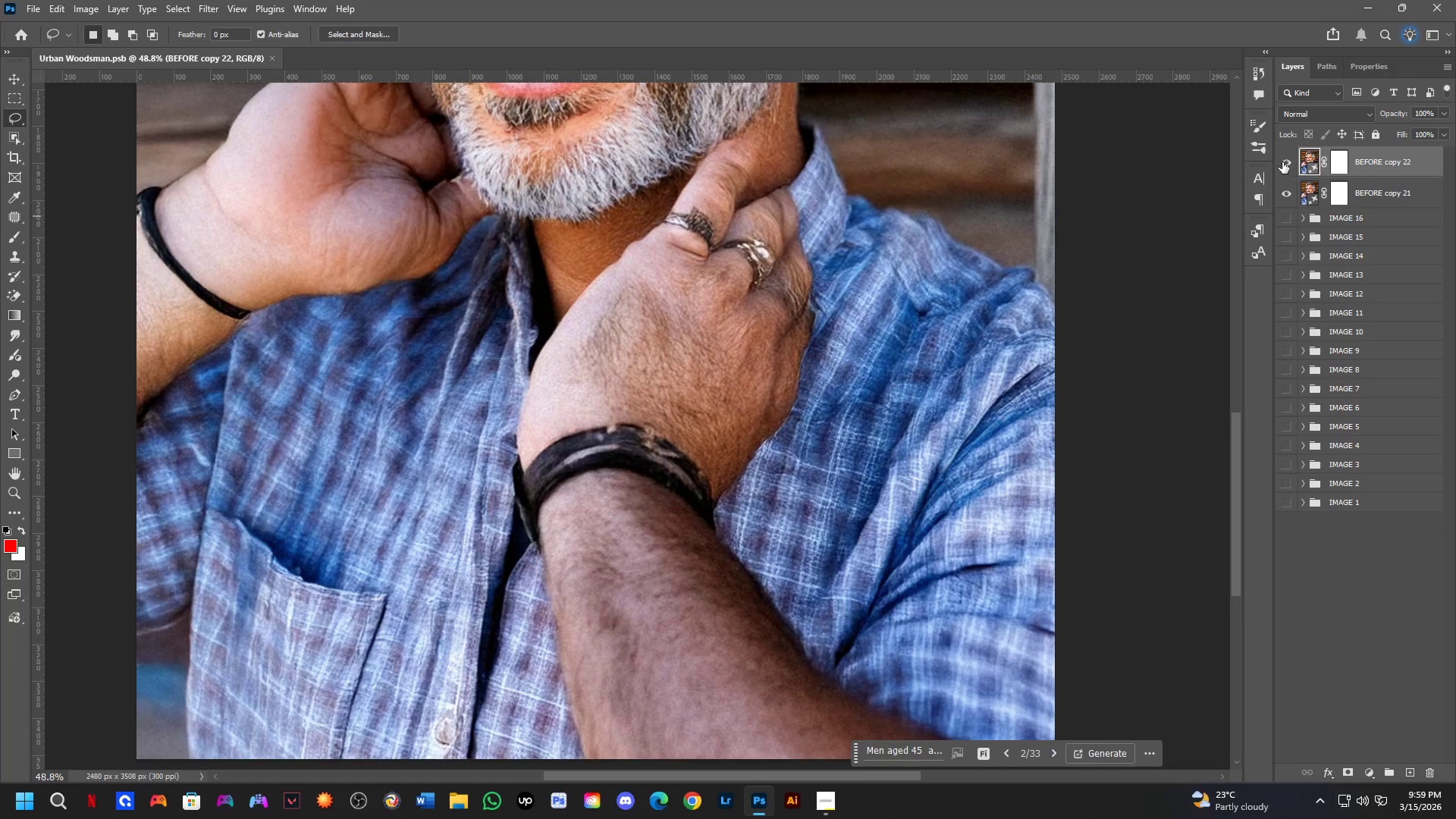 
scroll: coordinate [659, 491], scroll_direction: up, amount: 4.0
 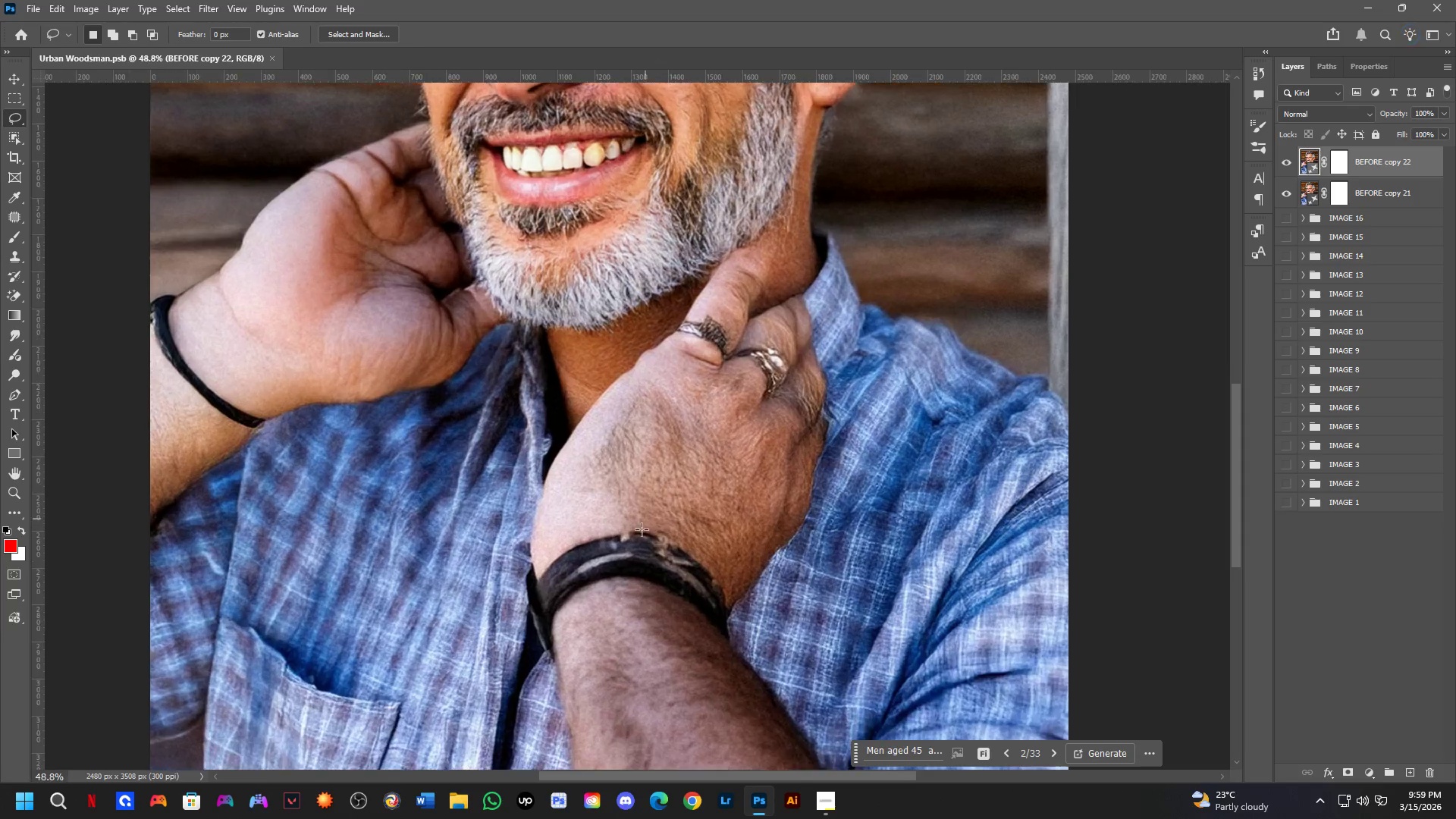 
left_click([1285, 218])
 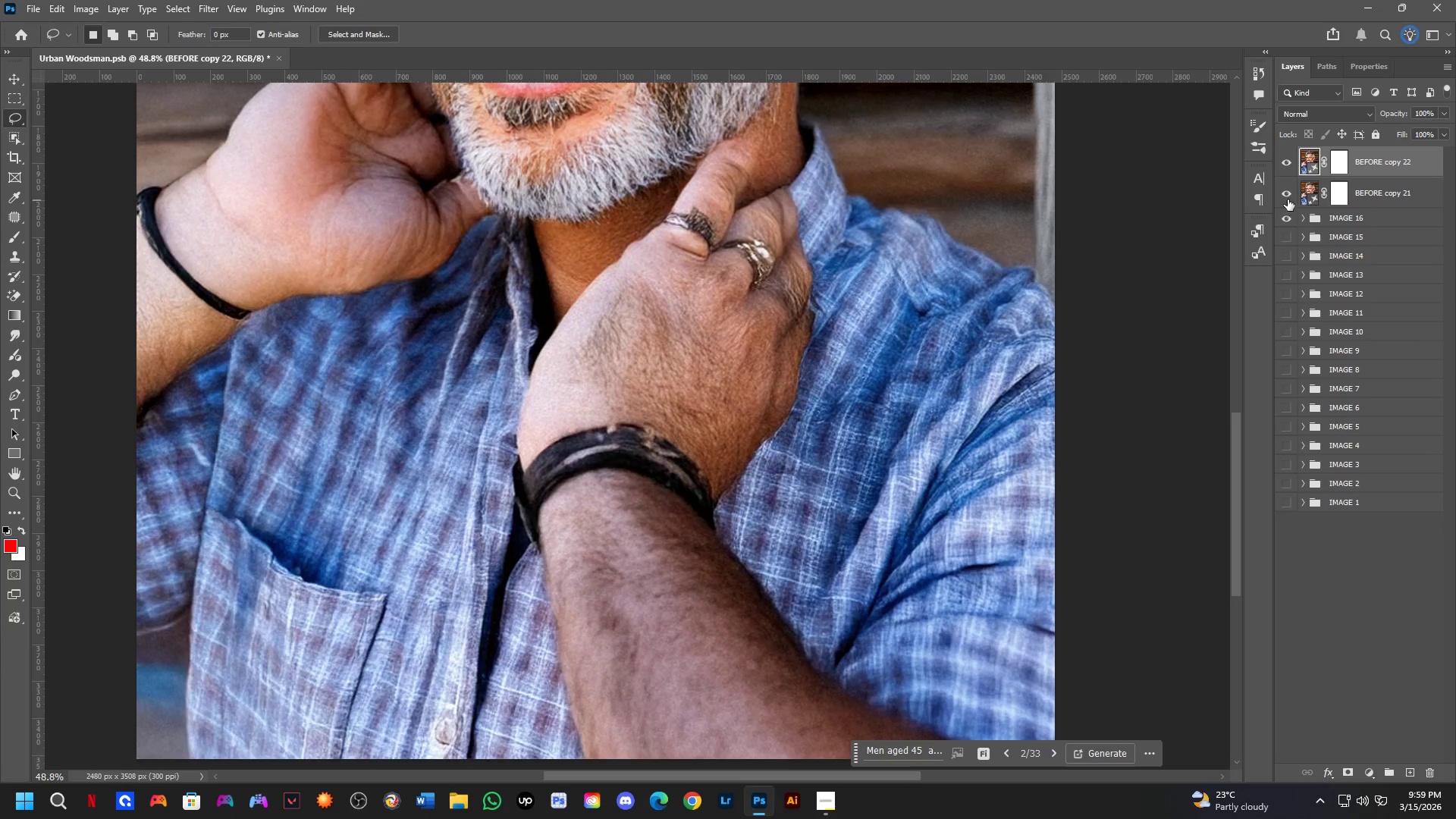 
left_click_drag(start_coordinate=[1288, 199], to_coordinate=[1288, 150])
 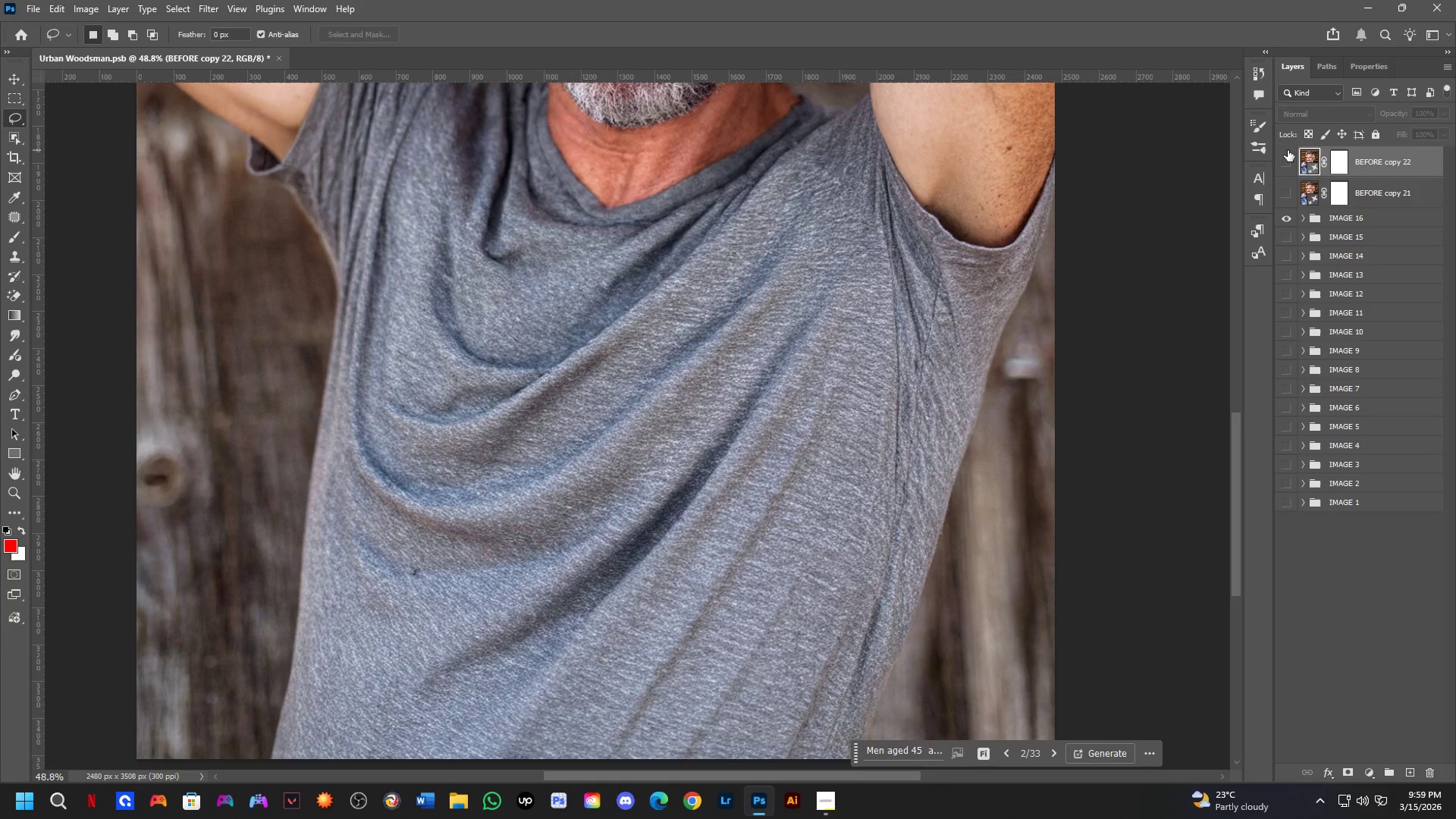 
left_click_drag(start_coordinate=[1288, 150], to_coordinate=[1289, 190])
 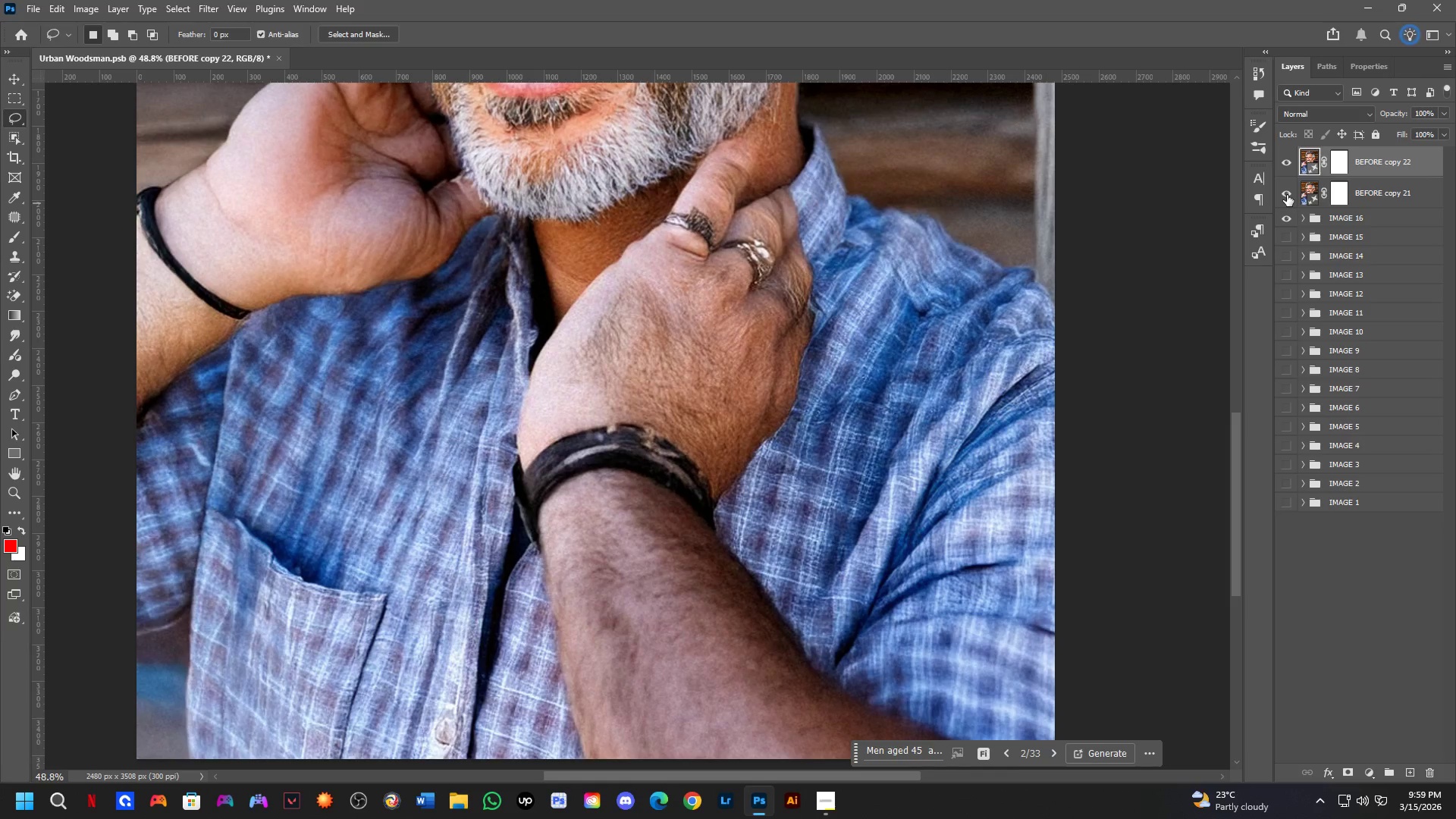 
hold_key(key=Space, duration=0.42)
 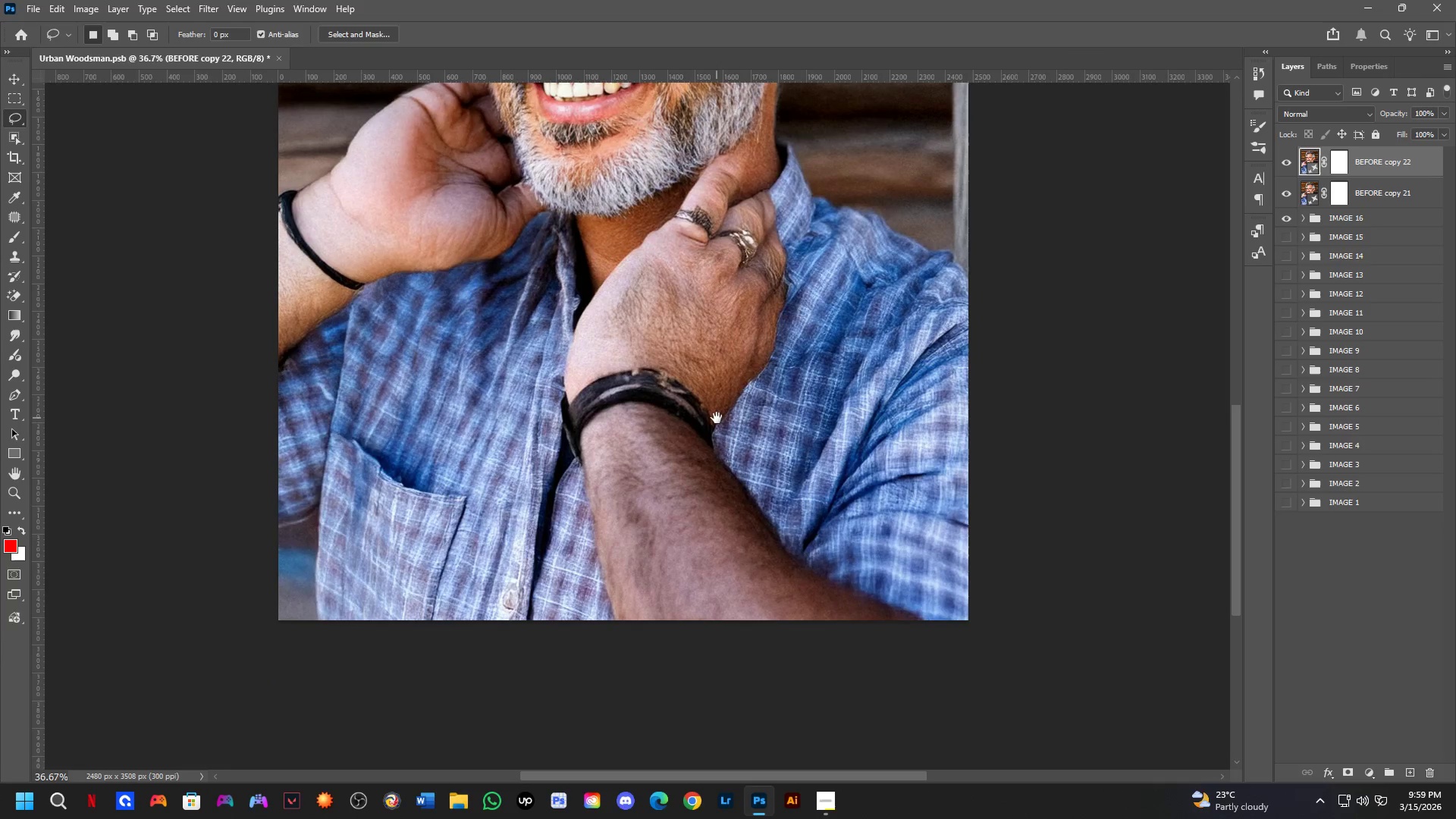 
left_click_drag(start_coordinate=[886, 357], to_coordinate=[874, 312])
 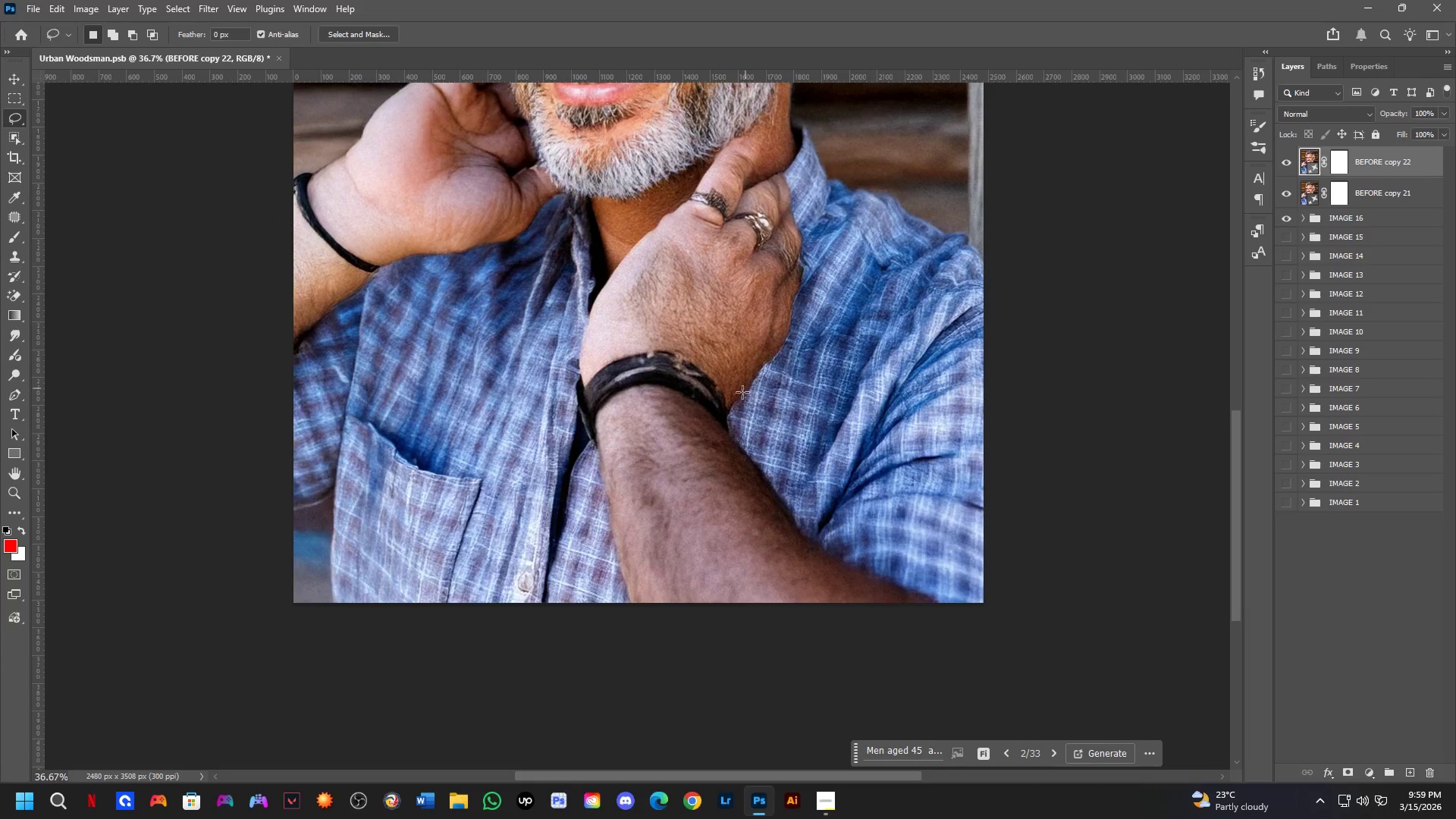 
scroll: coordinate [815, 312], scroll_direction: down, amount: 3.0
 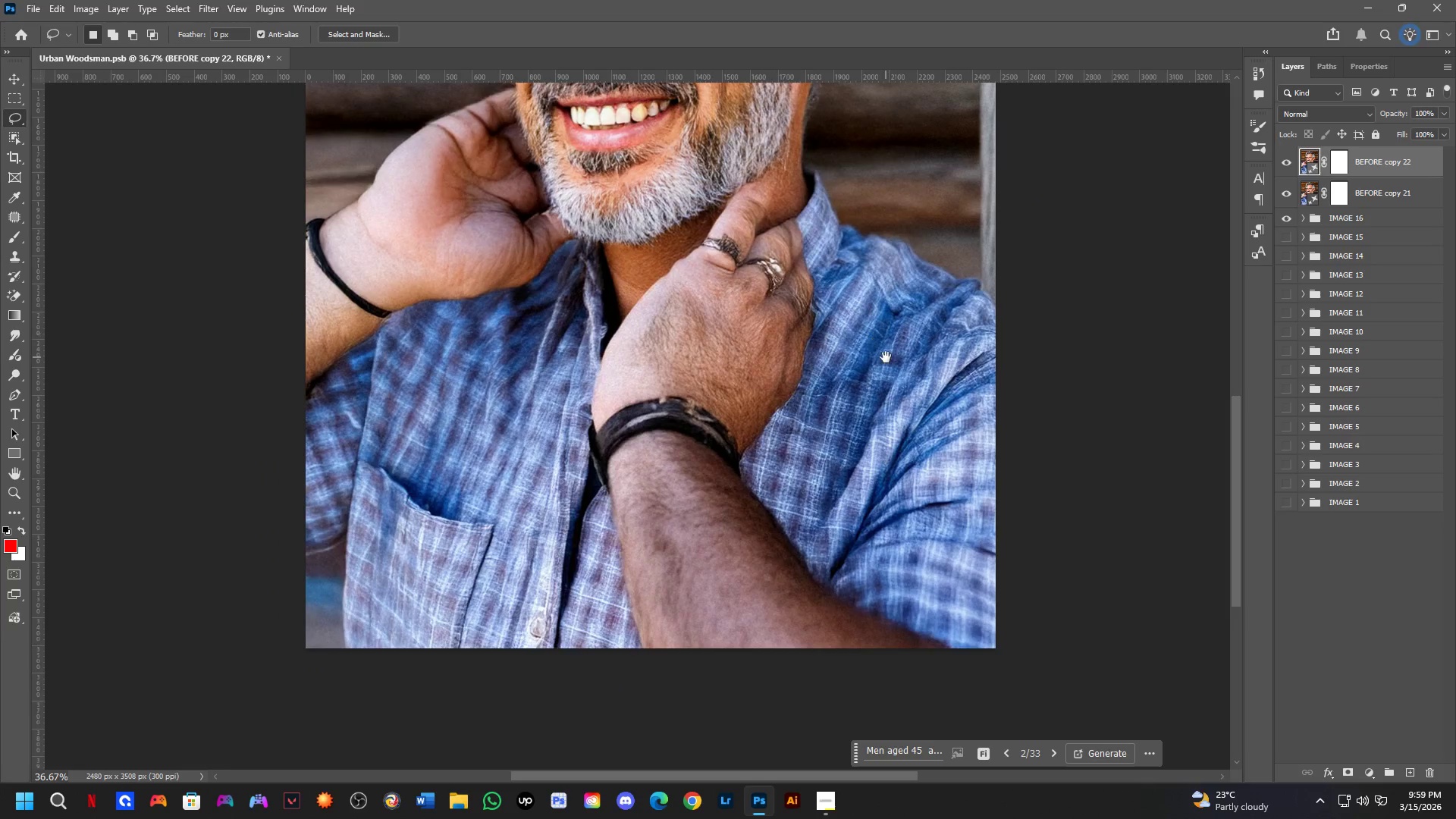 
hold_key(key=Space, duration=0.45)
 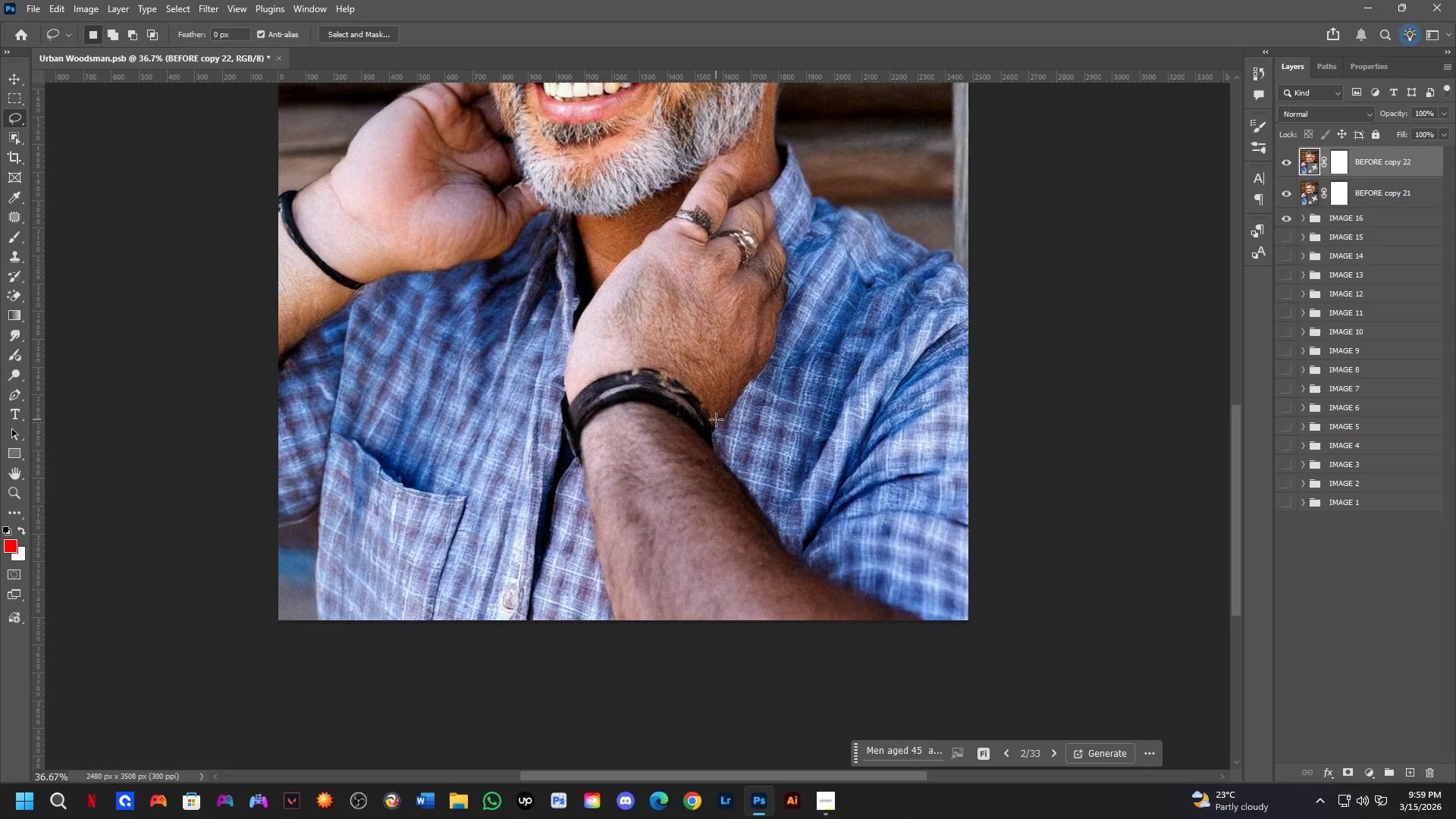 
left_click_drag(start_coordinate=[732, 400], to_coordinate=[717, 418])
 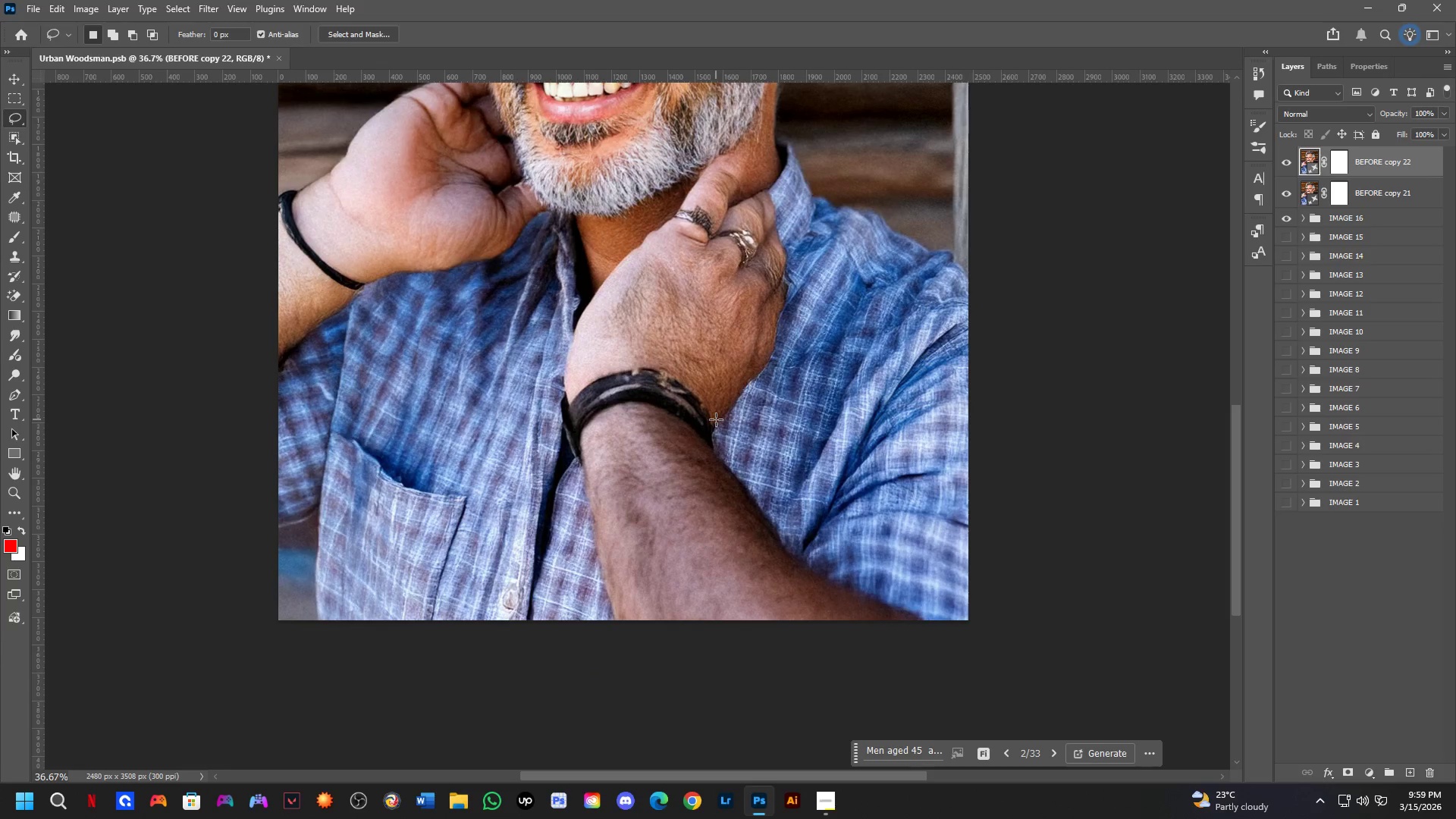 
key(L)
 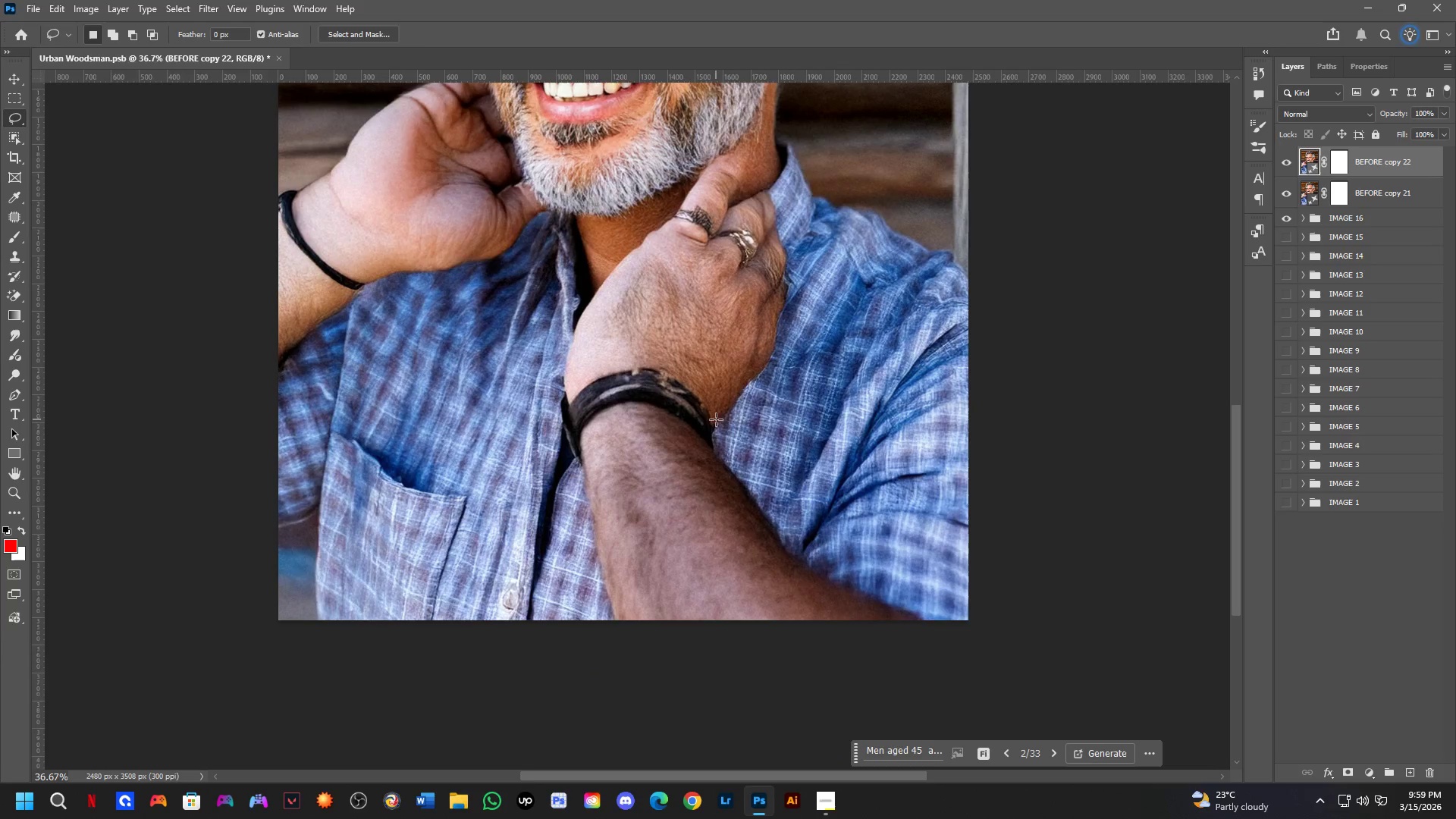 
key(CapsLock)
 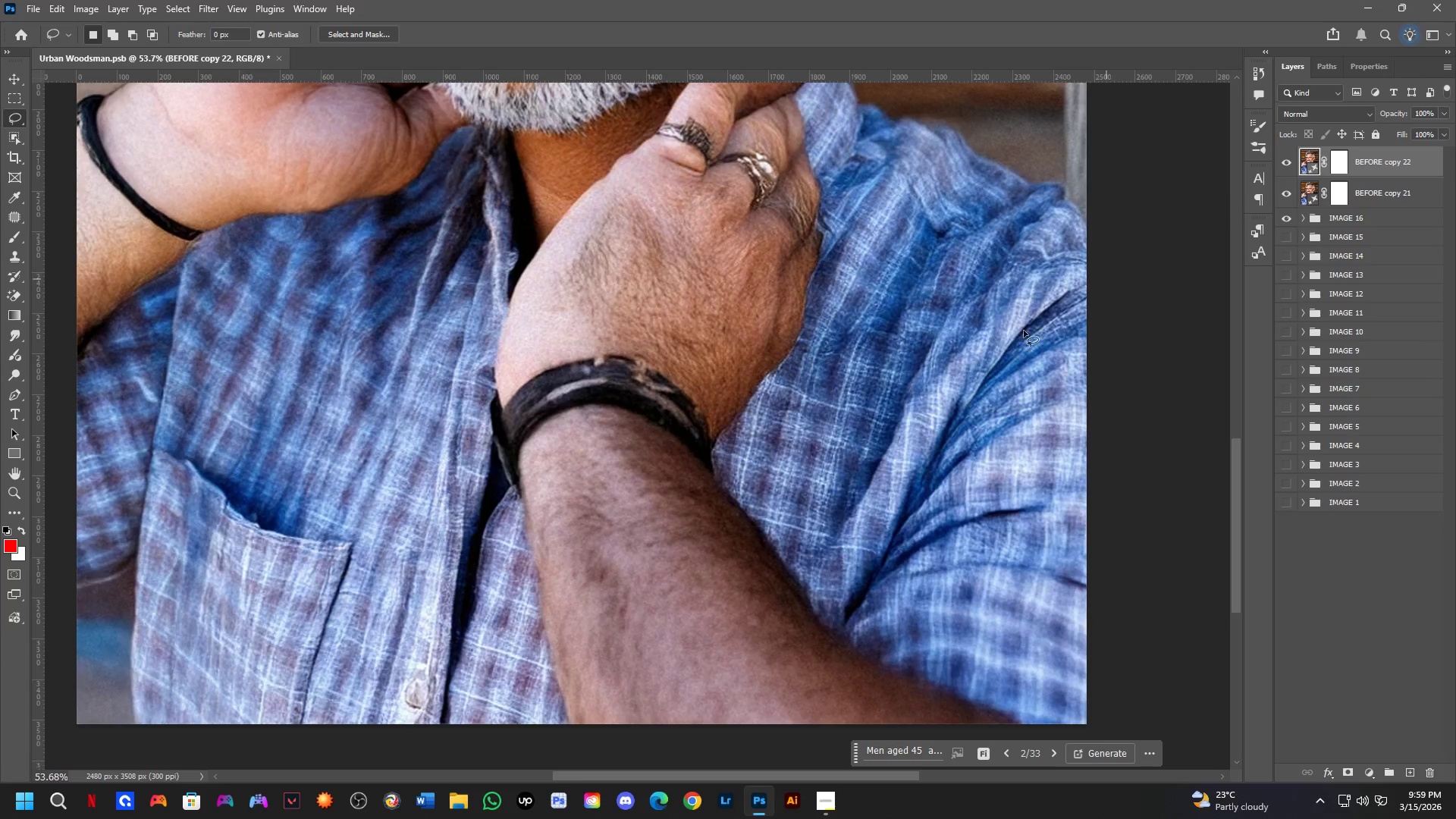 
scroll: coordinate [713, 396], scroll_direction: up, amount: 4.0
 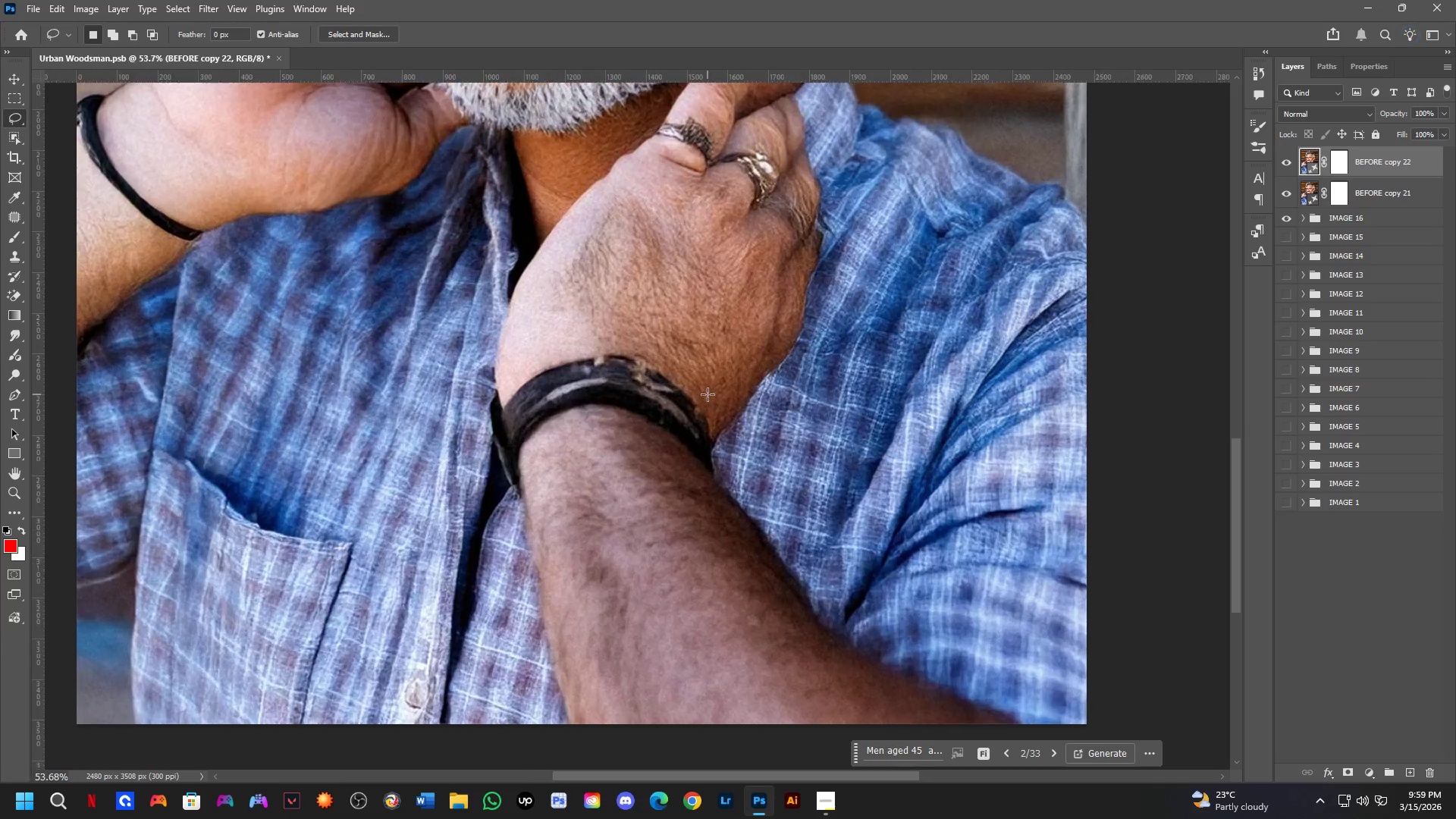 
hold_key(key=Space, duration=0.89)
 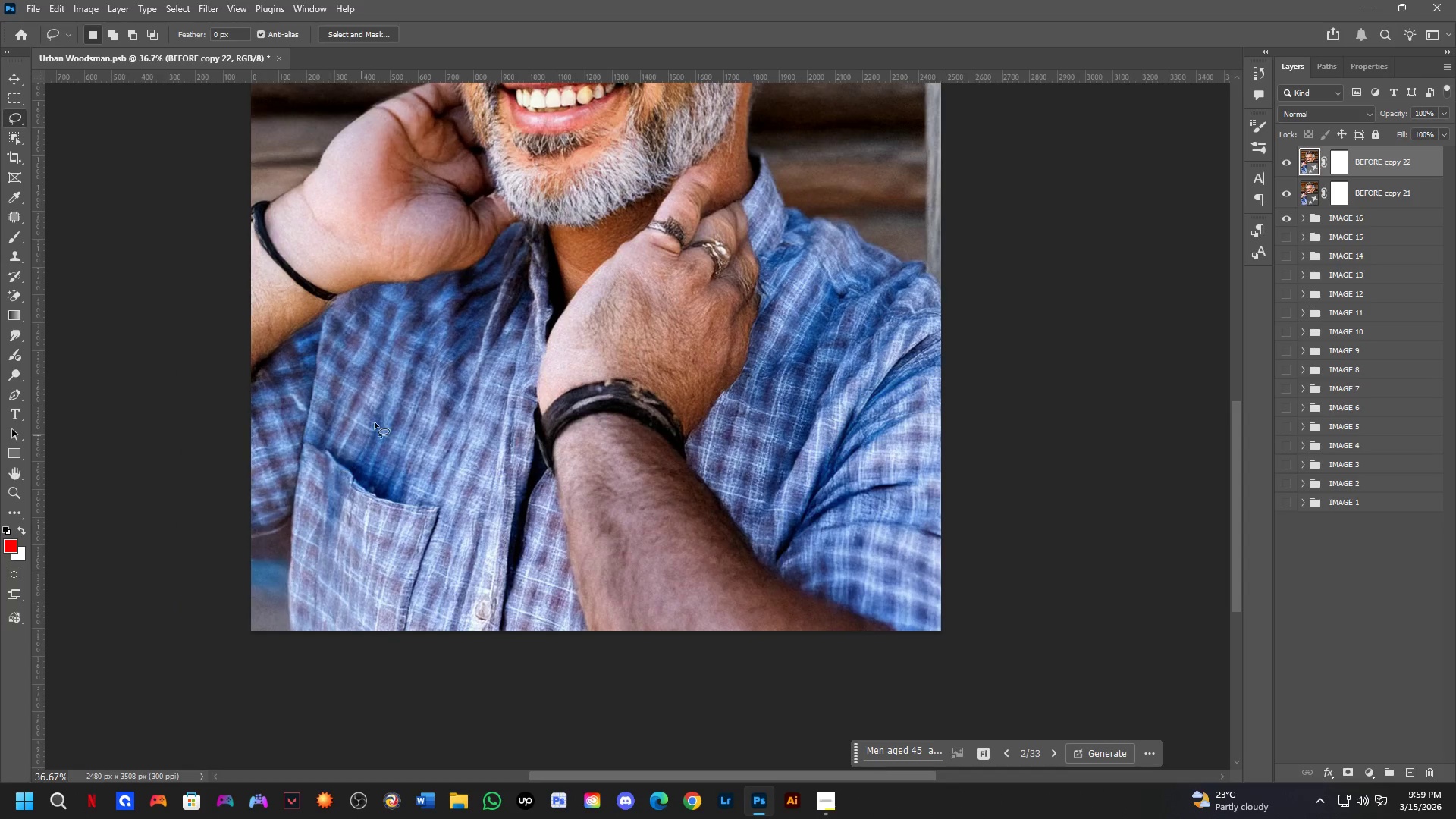 
left_click_drag(start_coordinate=[676, 479], to_coordinate=[825, 450])
 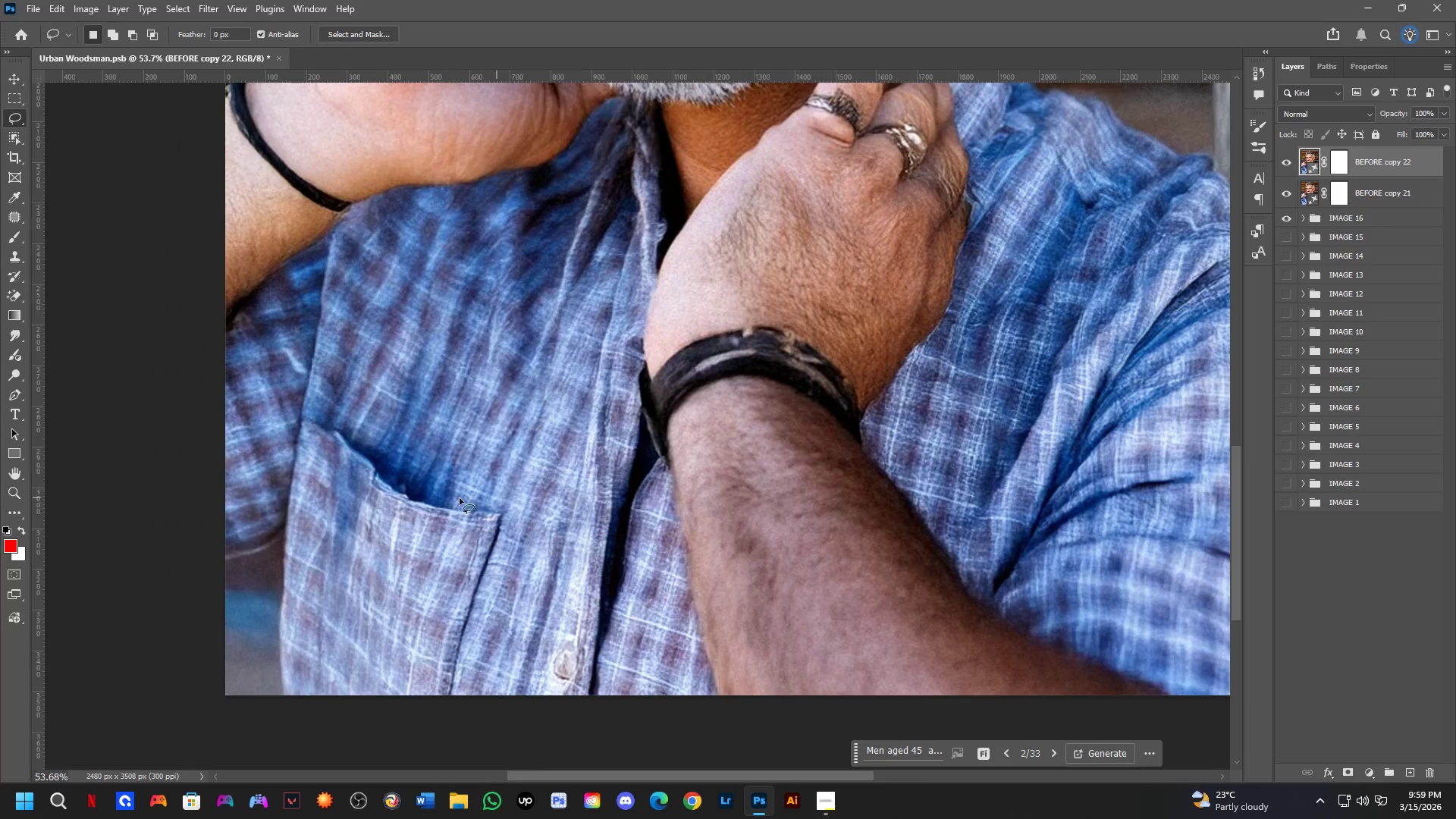 
hold_key(key=Space, duration=1.2)
 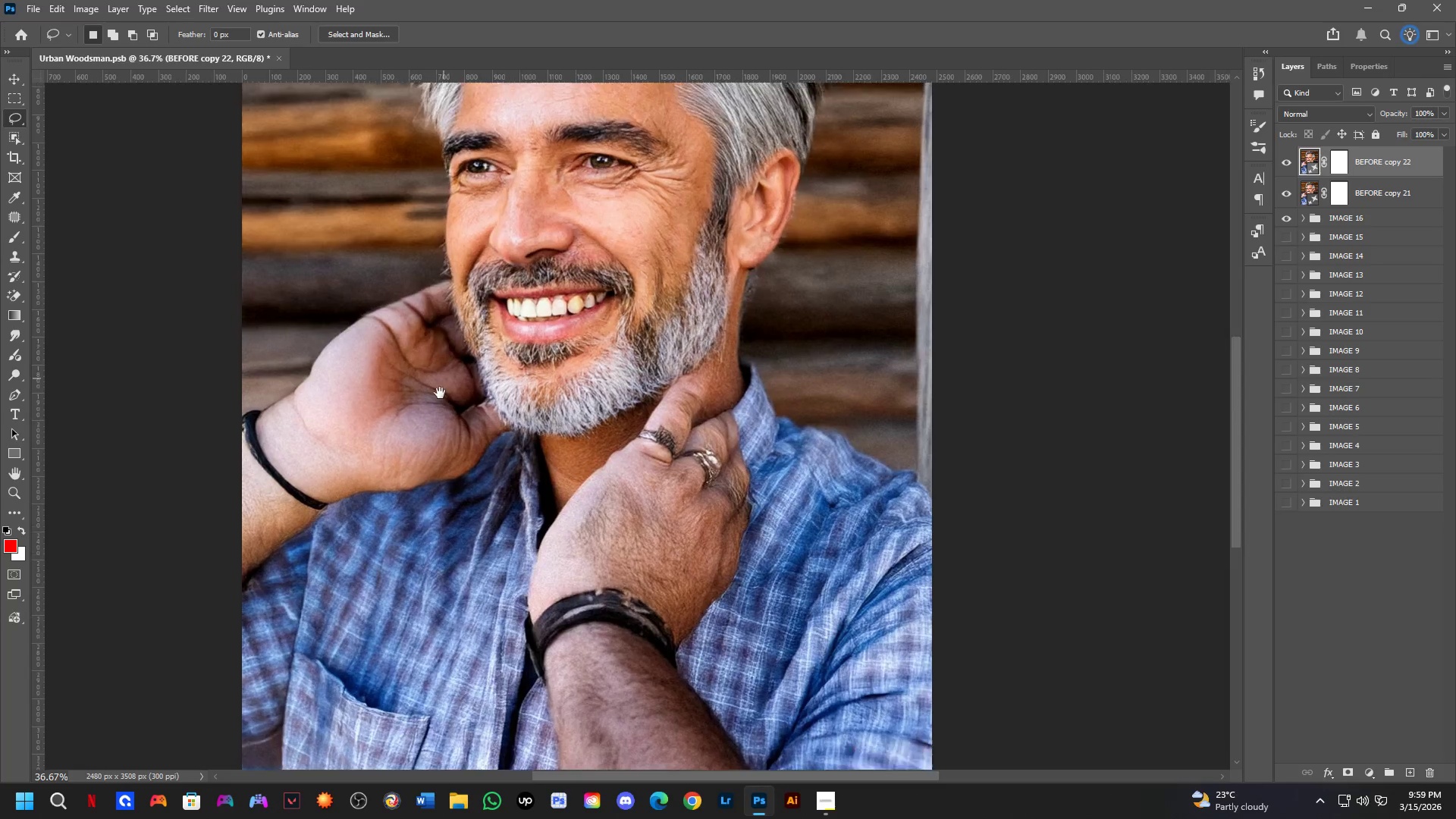 
scroll: coordinate [307, 493], scroll_direction: down, amount: 4.0
 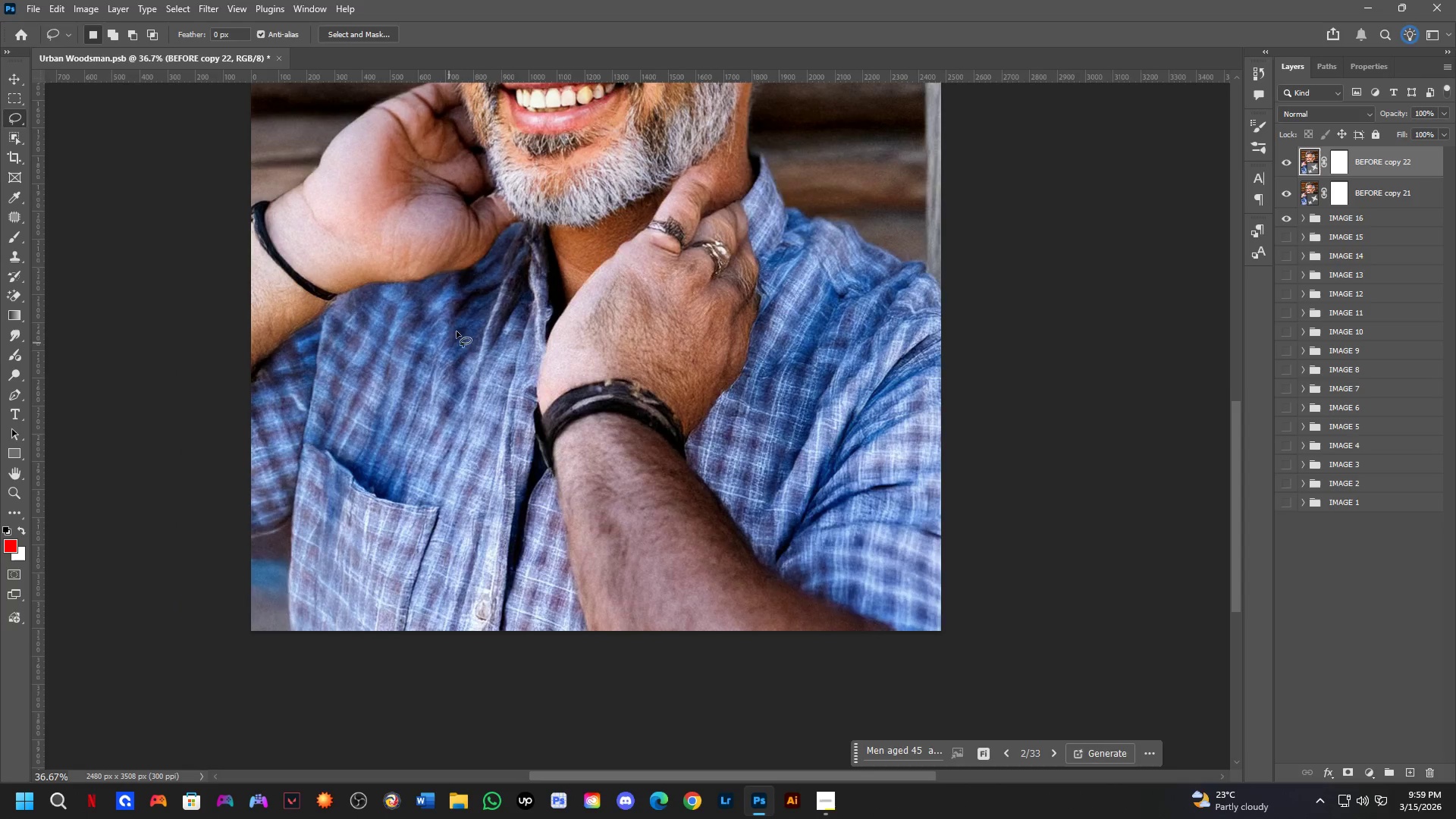 
left_click_drag(start_coordinate=[471, 334], to_coordinate=[463, 538])
 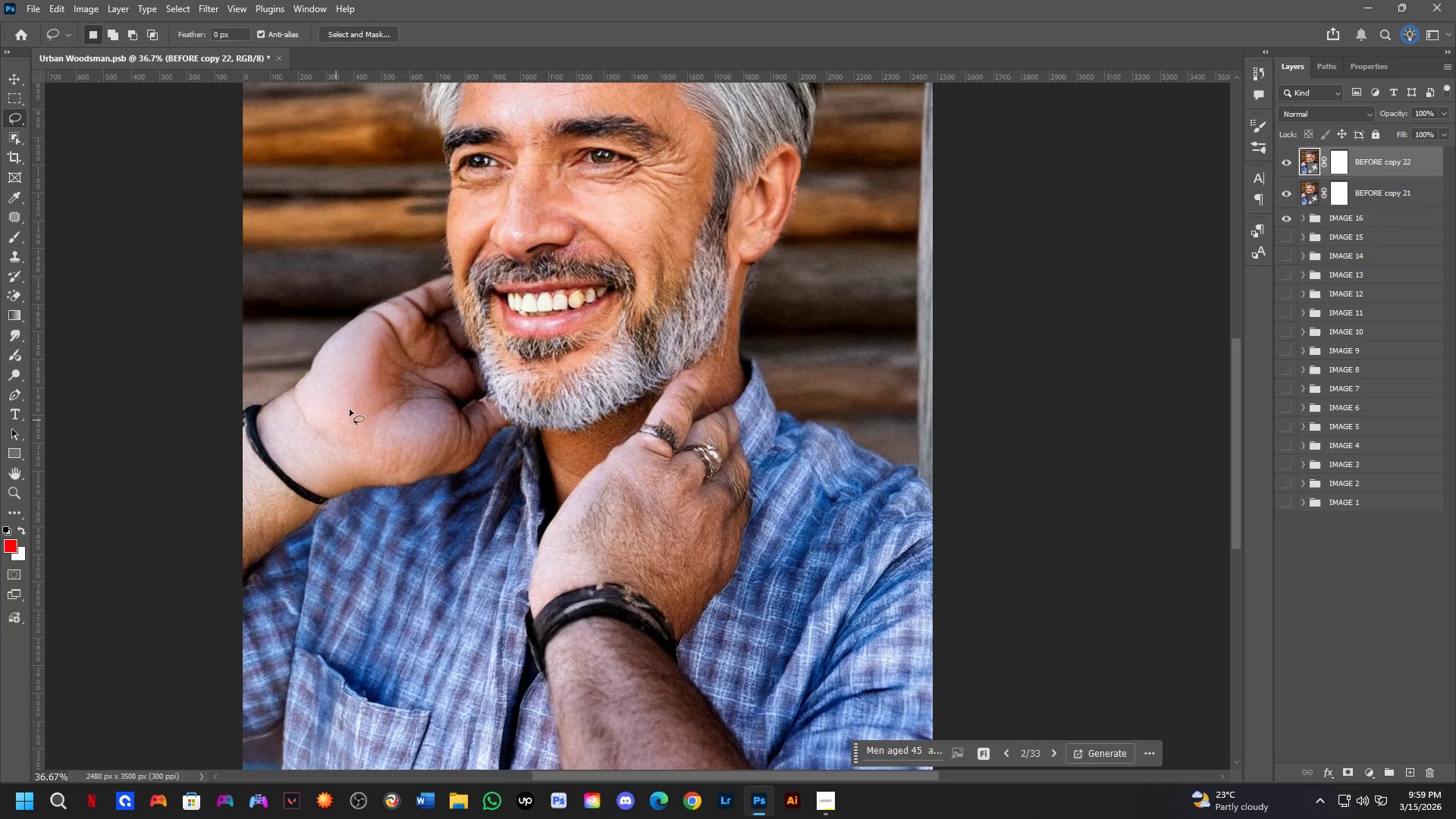 
hold_key(key=Space, duration=0.75)
 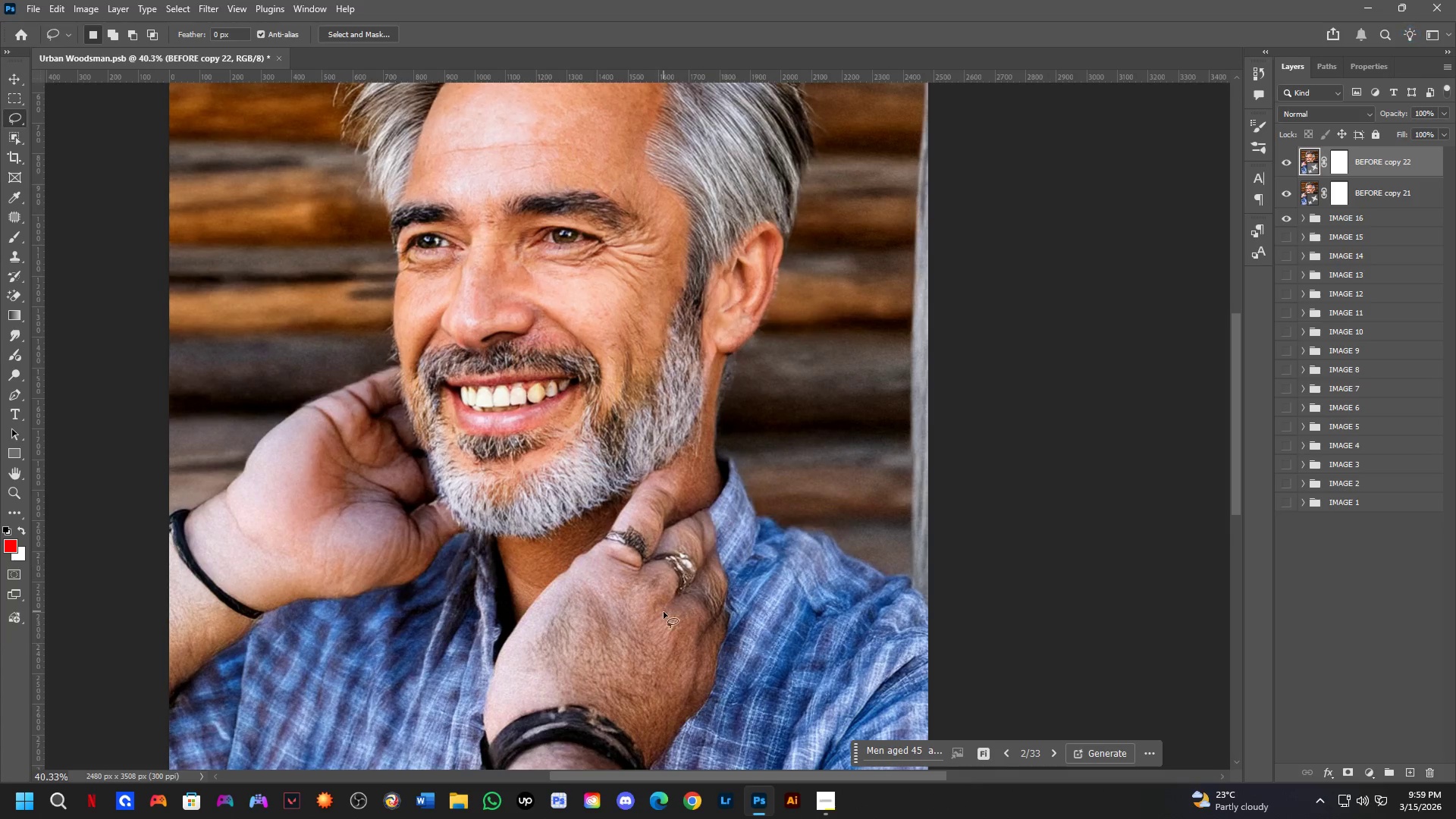 
left_click_drag(start_coordinate=[446, 365], to_coordinate=[414, 472])
 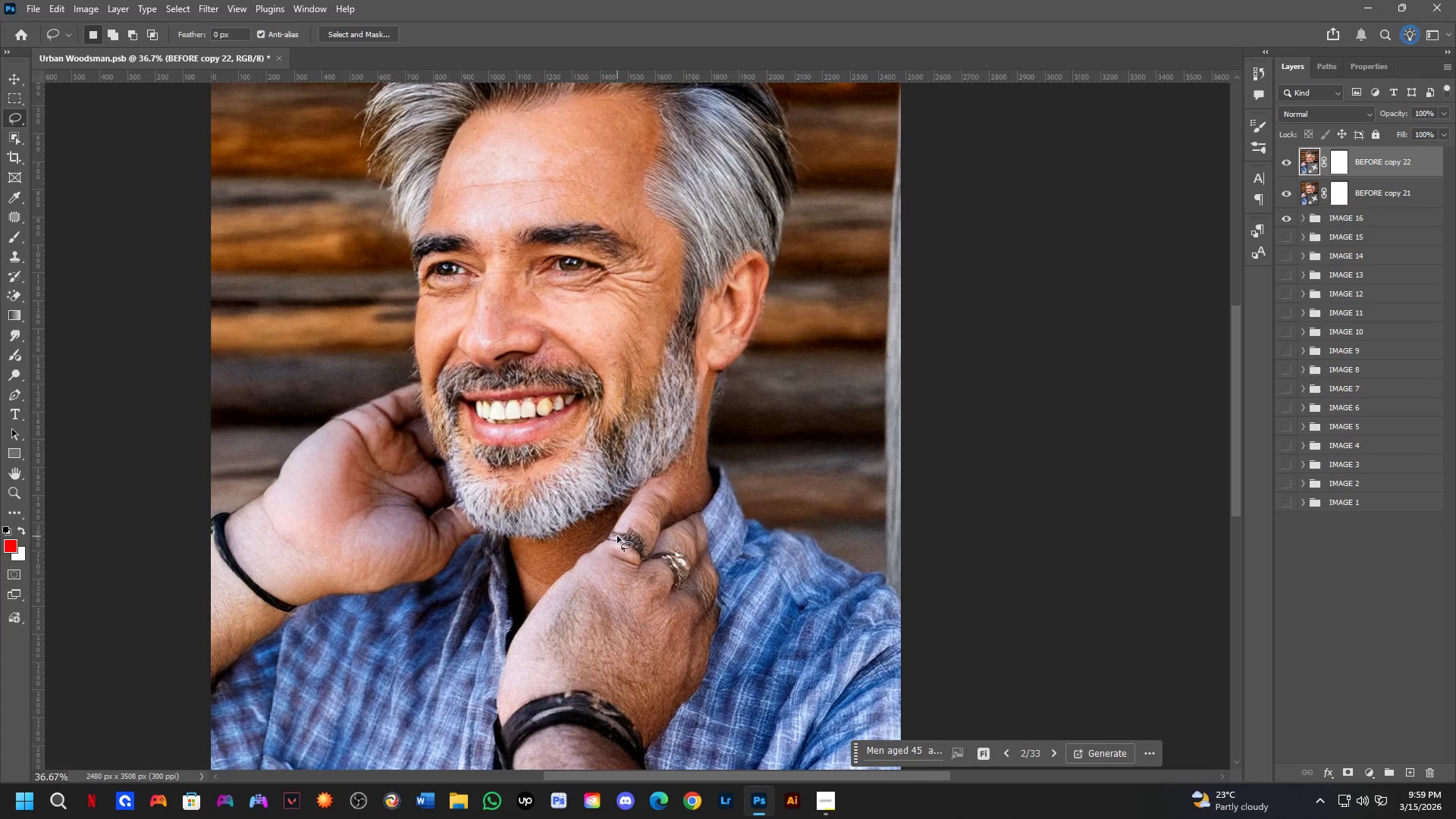 
hold_key(key=Space, duration=0.55)
 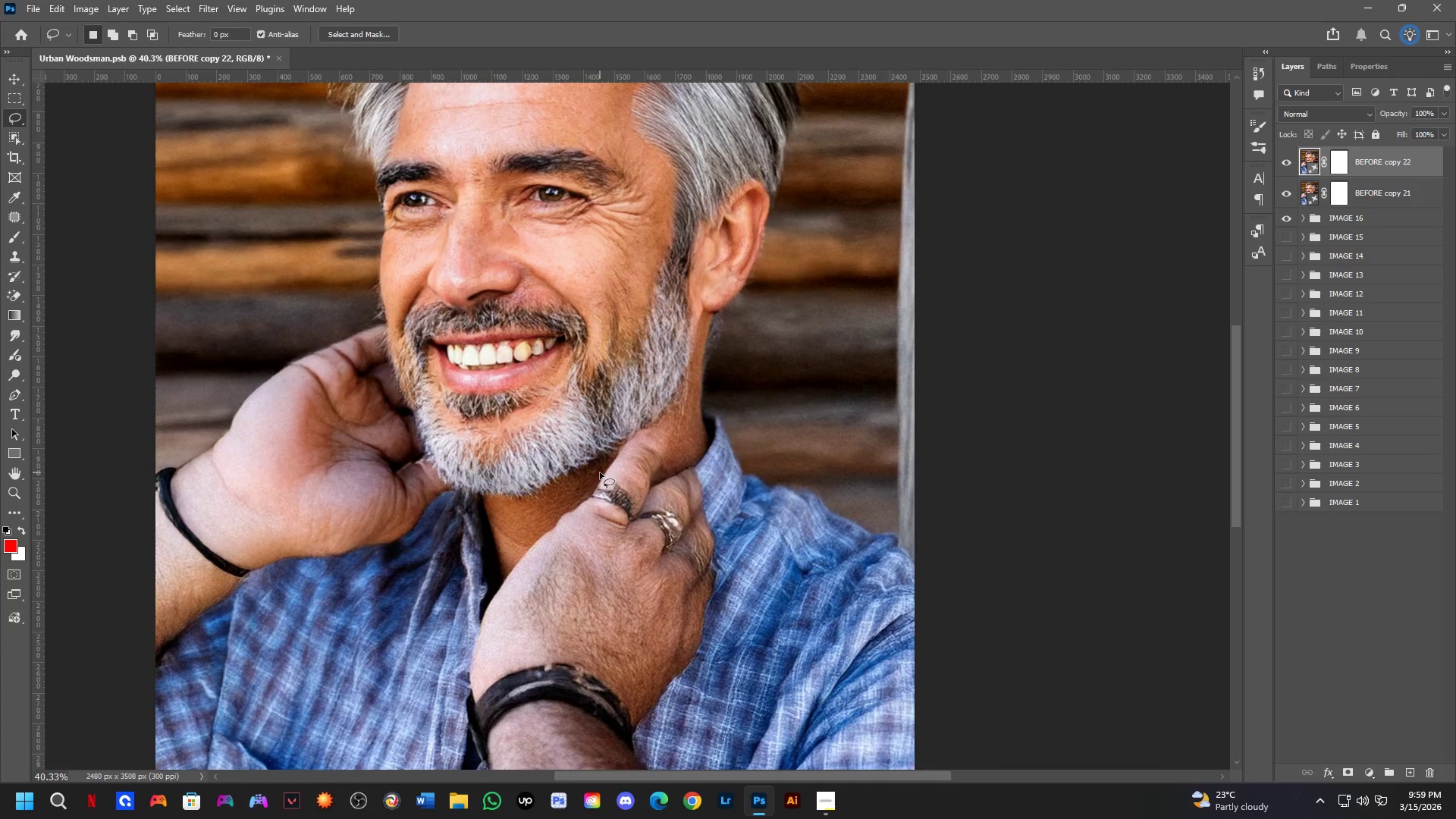 
left_click_drag(start_coordinate=[664, 611], to_coordinate=[650, 570])
 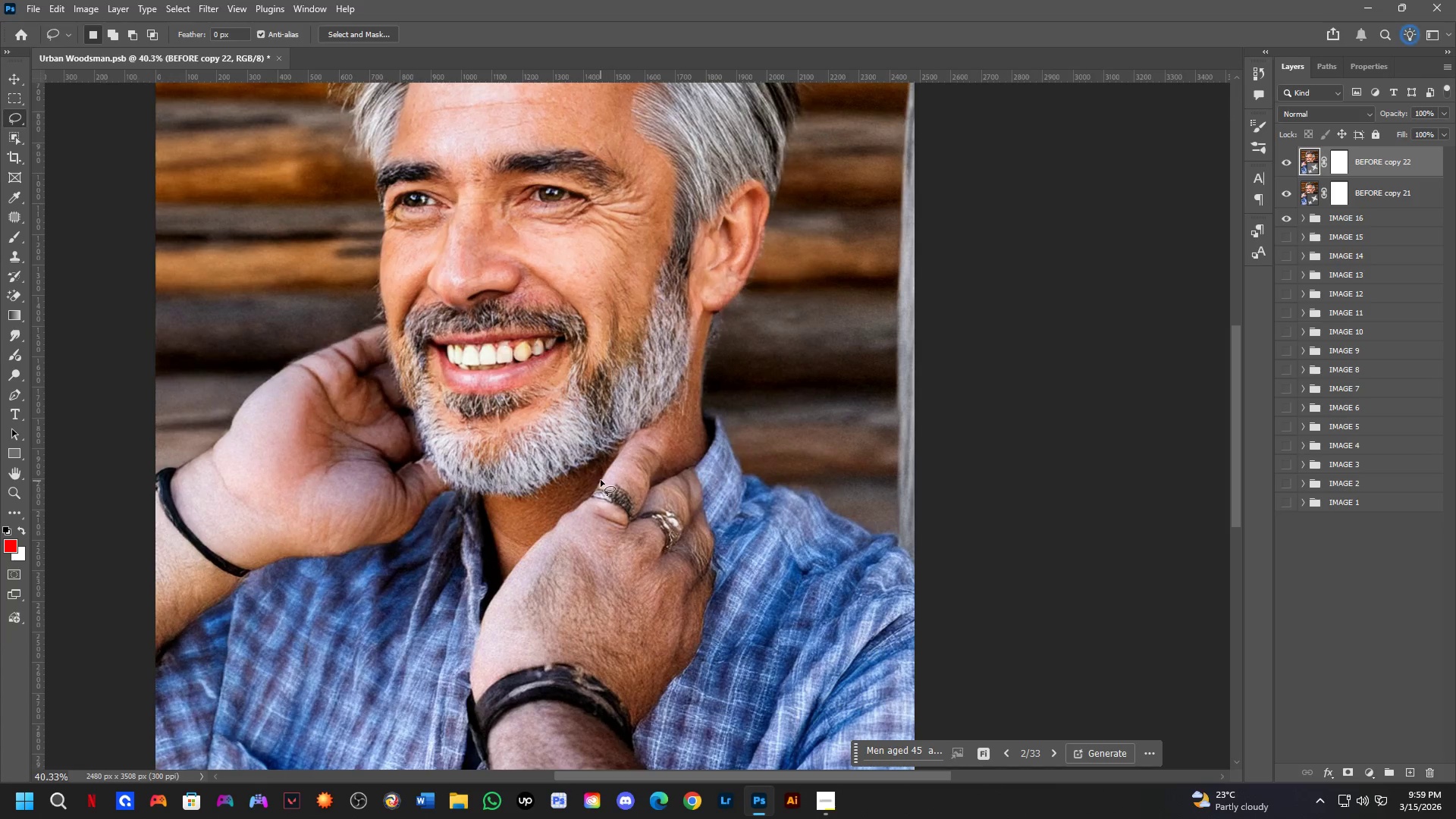 
scroll: coordinate [627, 548], scroll_direction: up, amount: 1.0
 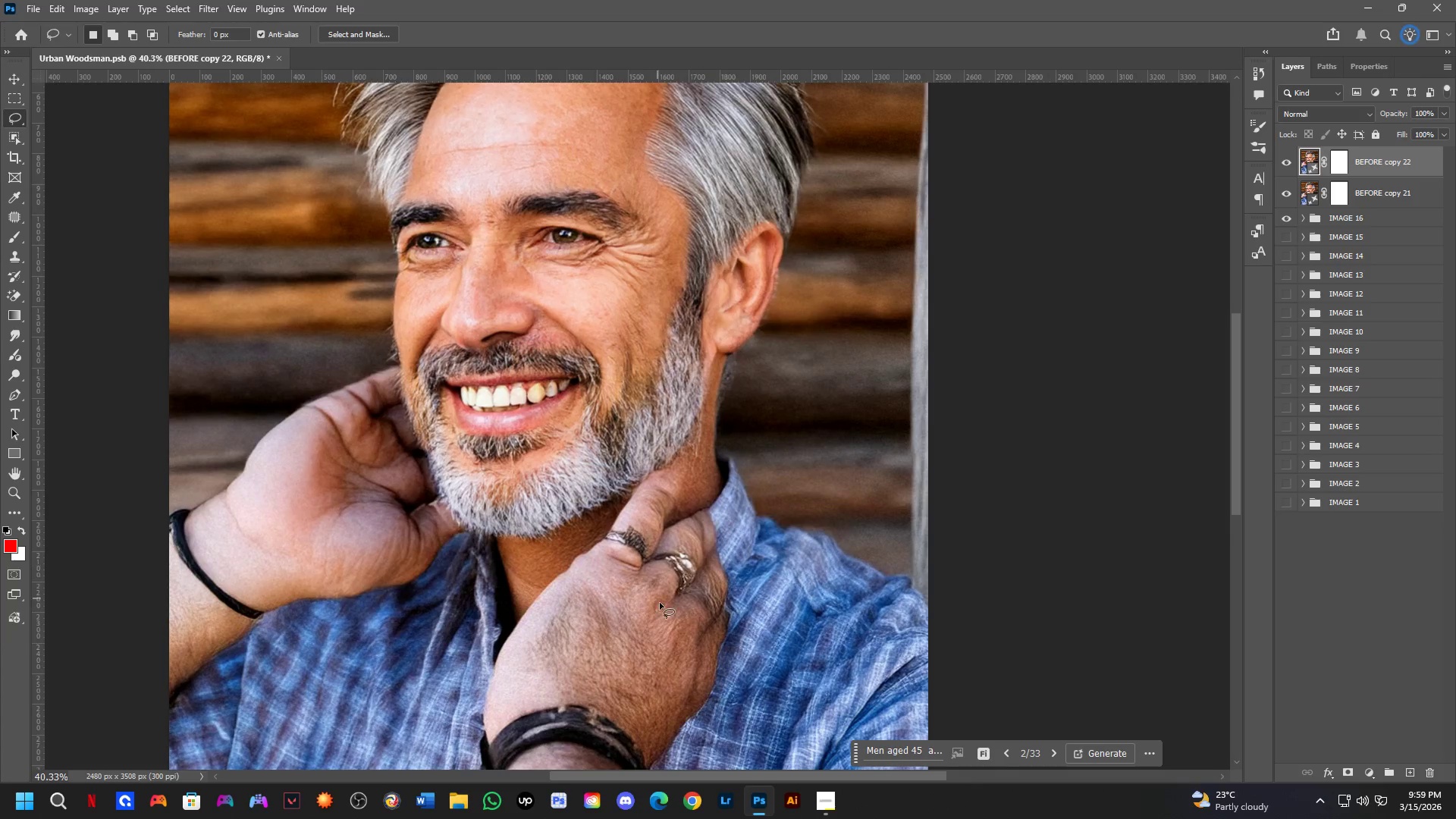 
left_click_drag(start_coordinate=[600, 472], to_coordinate=[610, 467])
 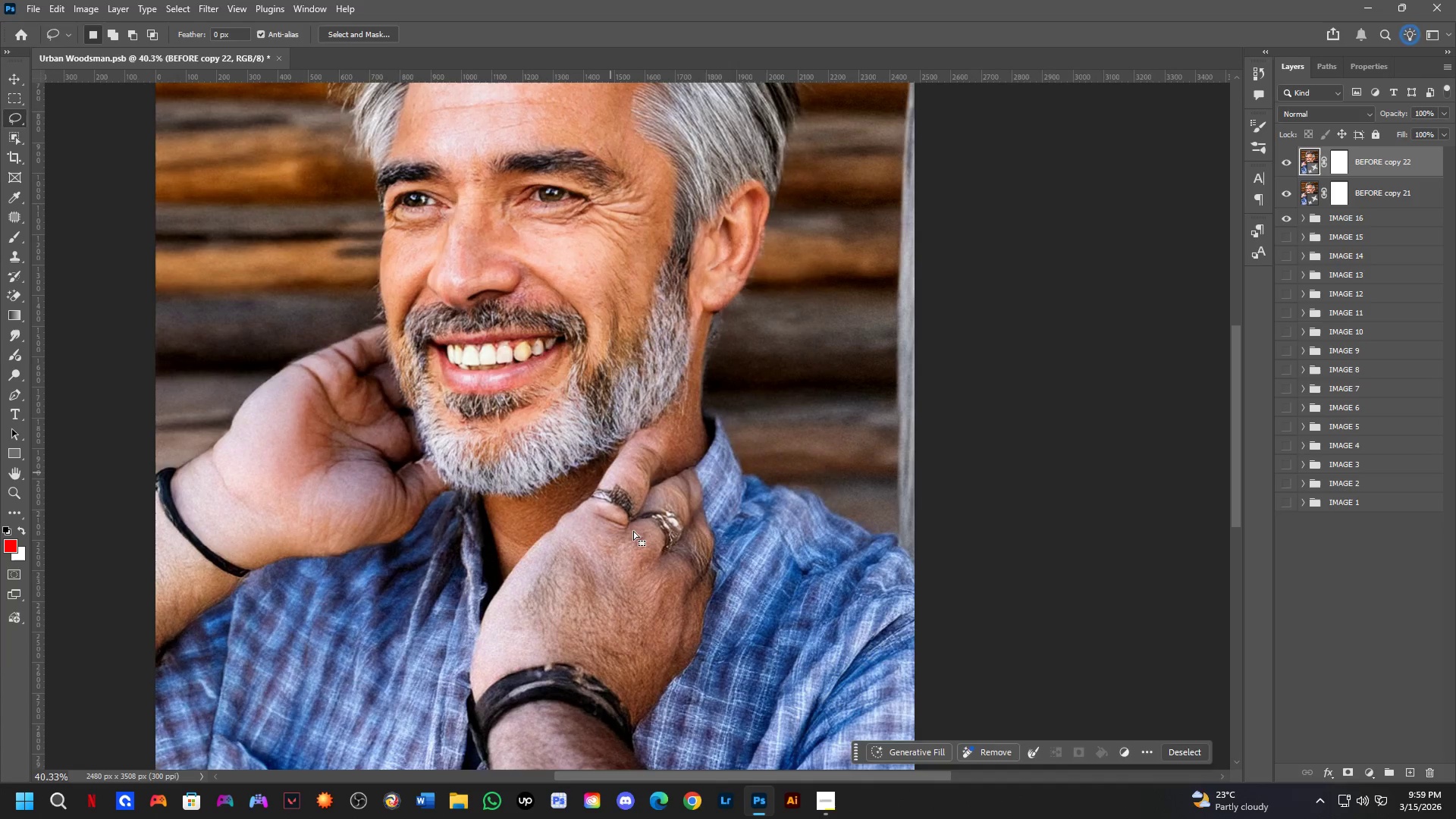 
hold_key(key=Space, duration=0.48)
 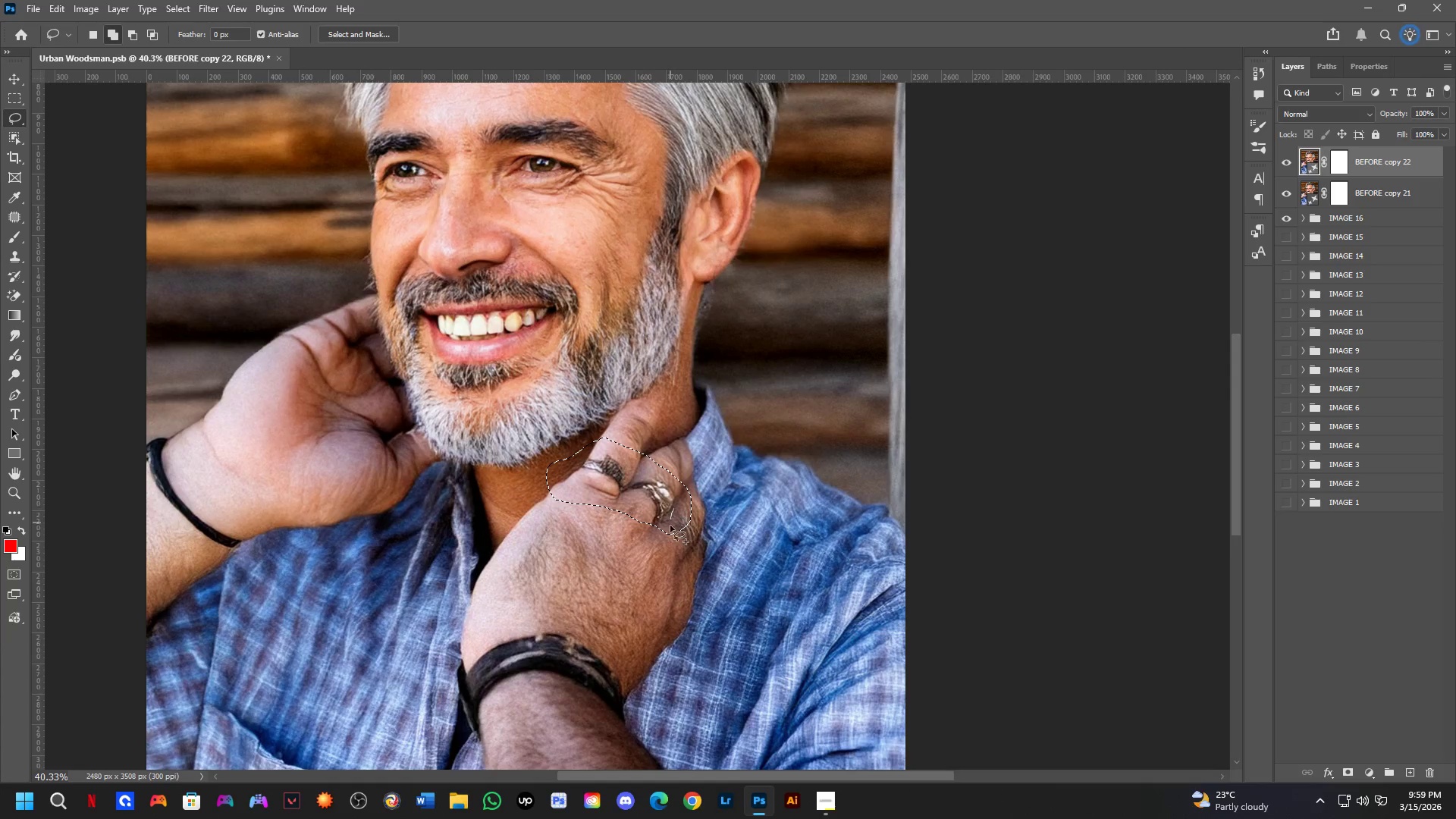 
left_click_drag(start_coordinate=[664, 574], to_coordinate=[654, 544])
 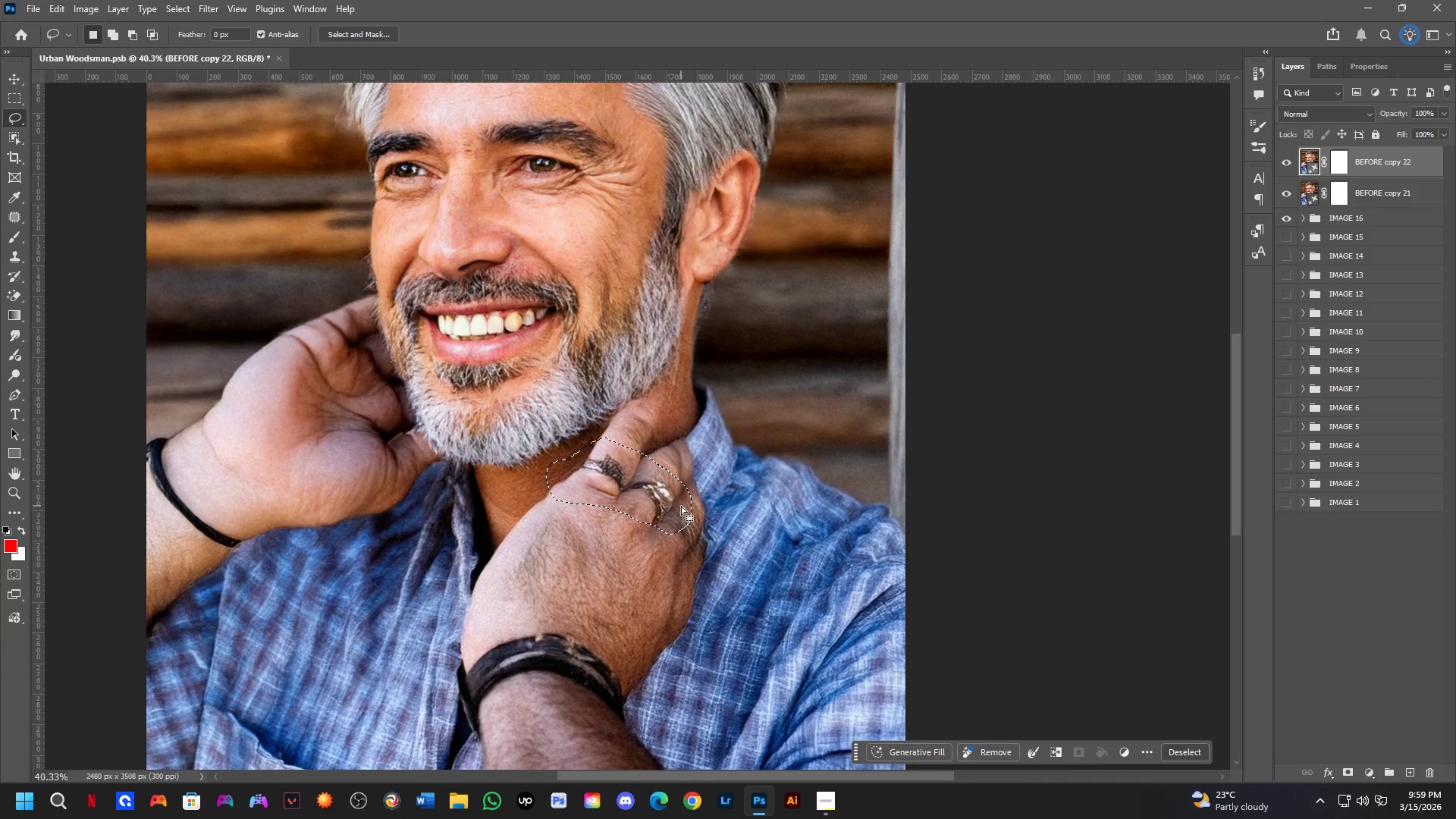 
key(Shift+ShiftLeft)
 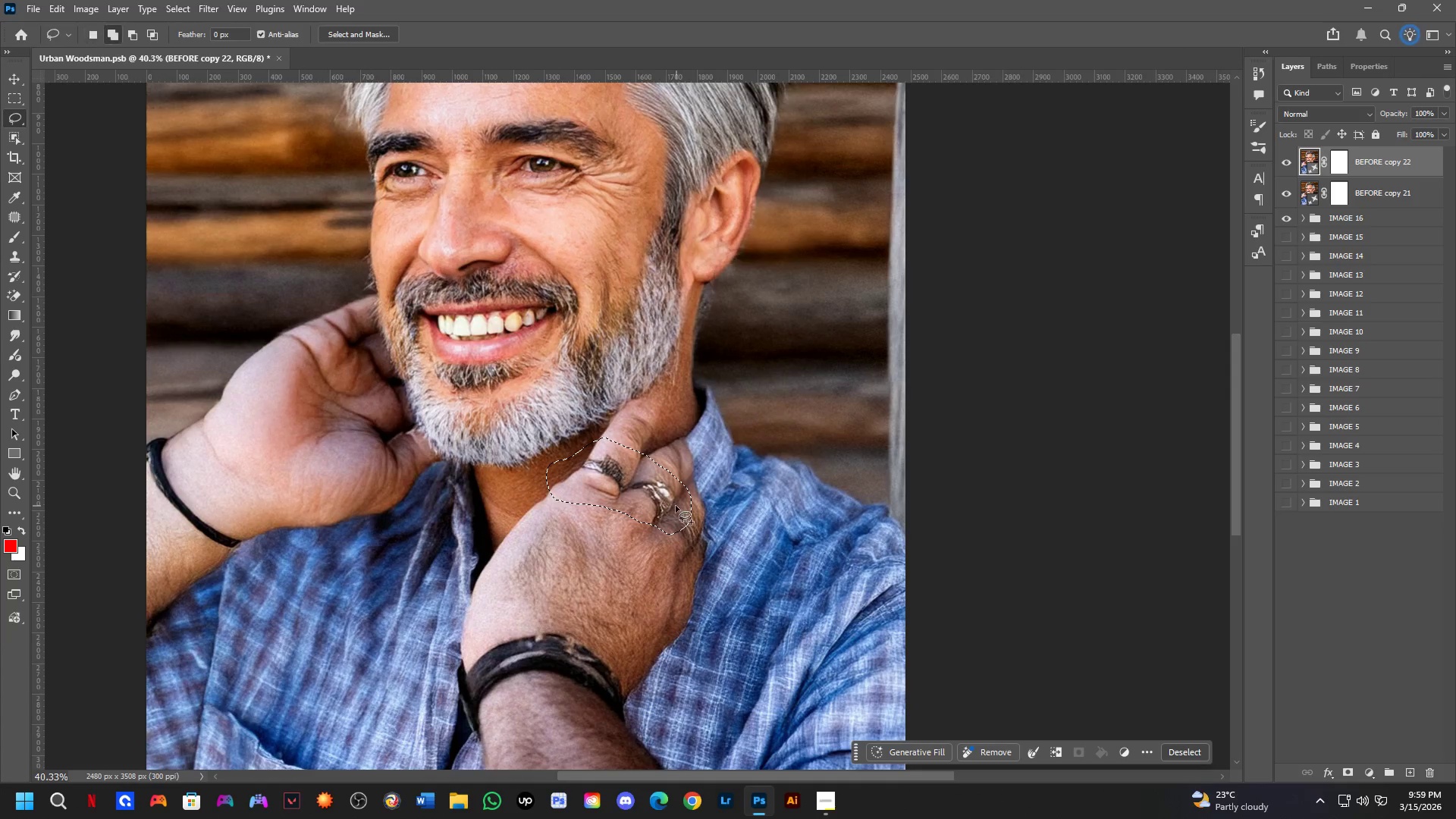 
left_click_drag(start_coordinate=[674, 509], to_coordinate=[689, 504])
 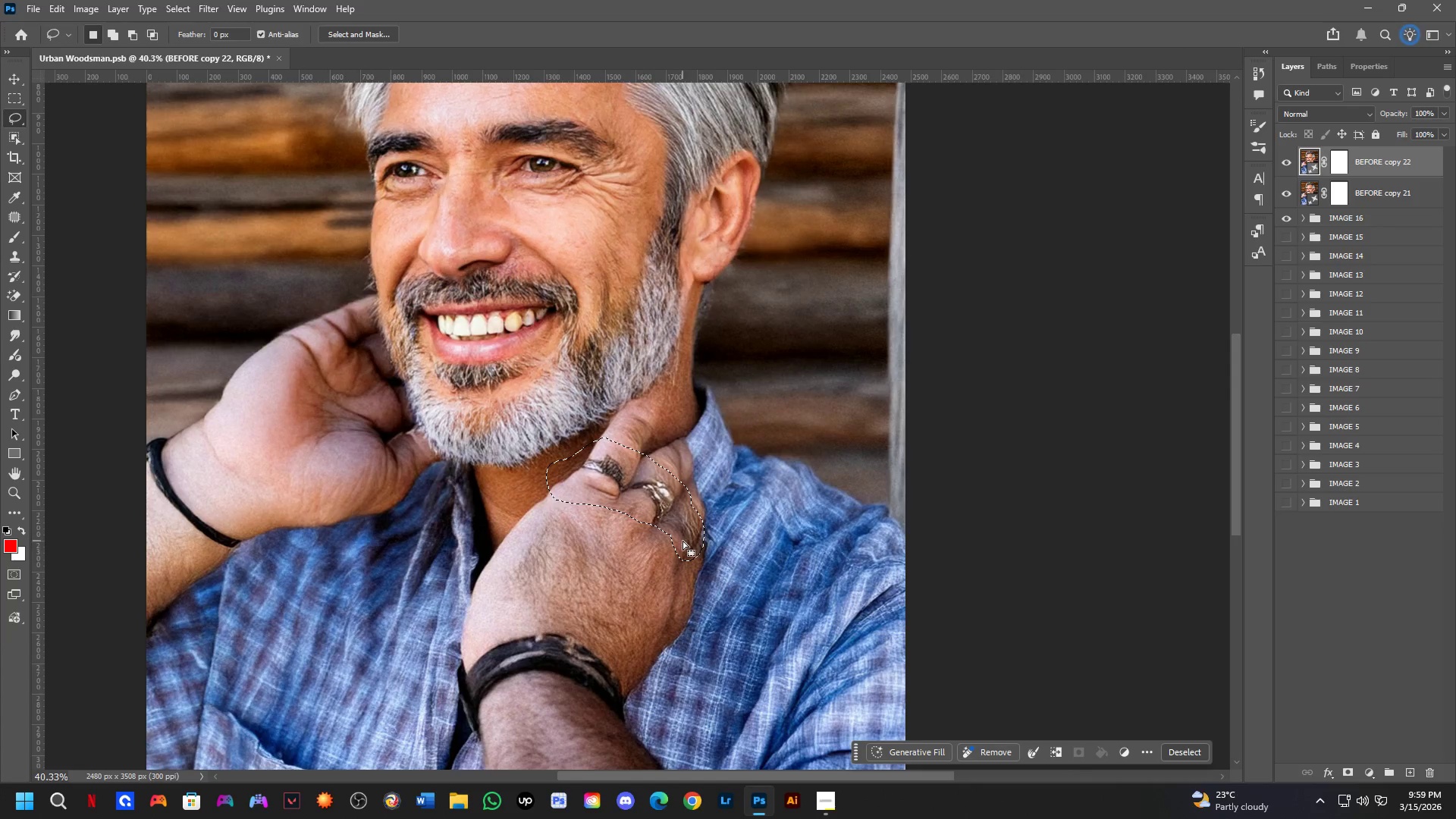 
hold_key(key=ShiftLeft, duration=0.38)
left_click_drag(start_coordinate=[681, 552], to_coordinate=[686, 513])
 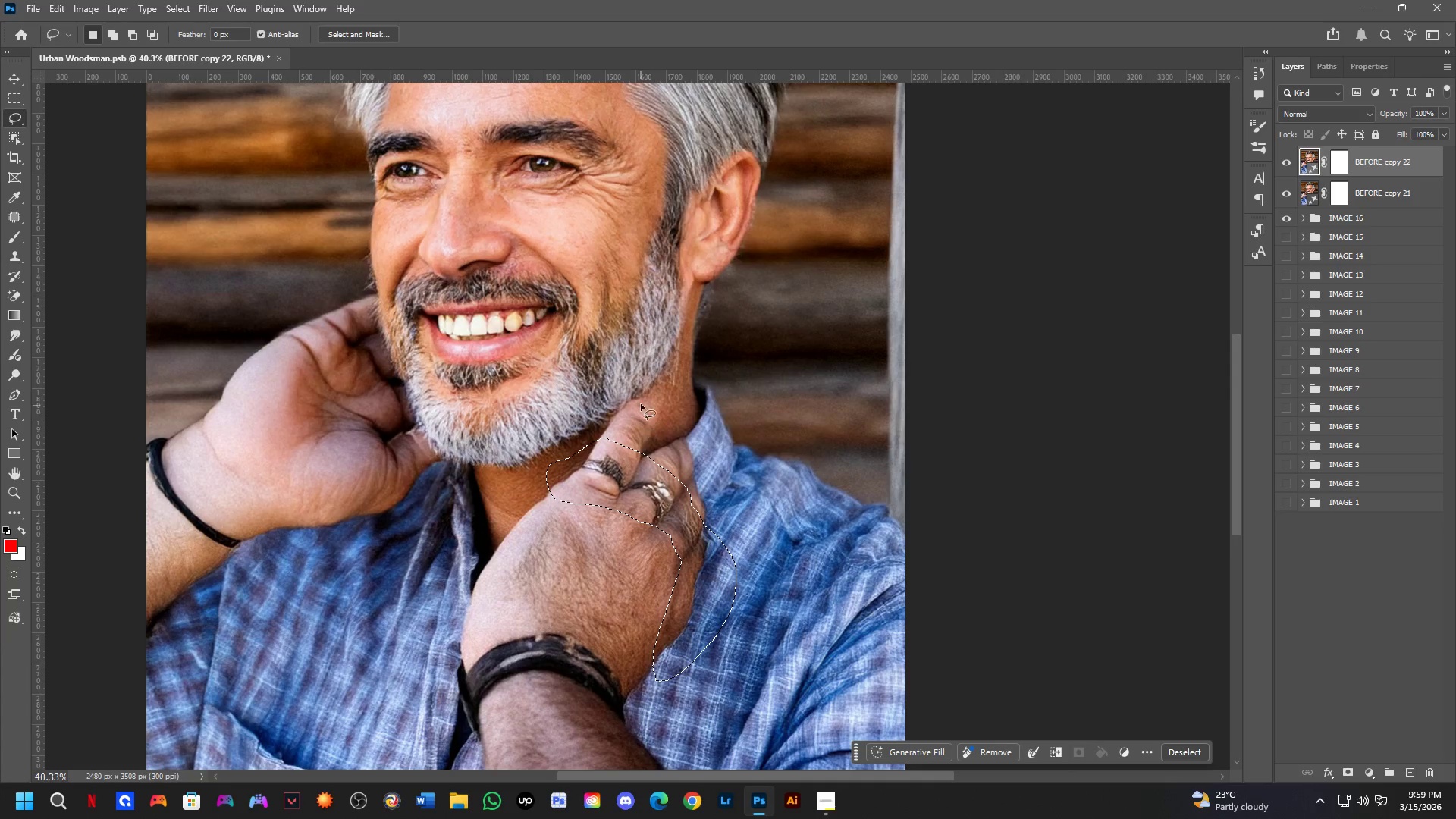 
key(Shift+ShiftLeft)
 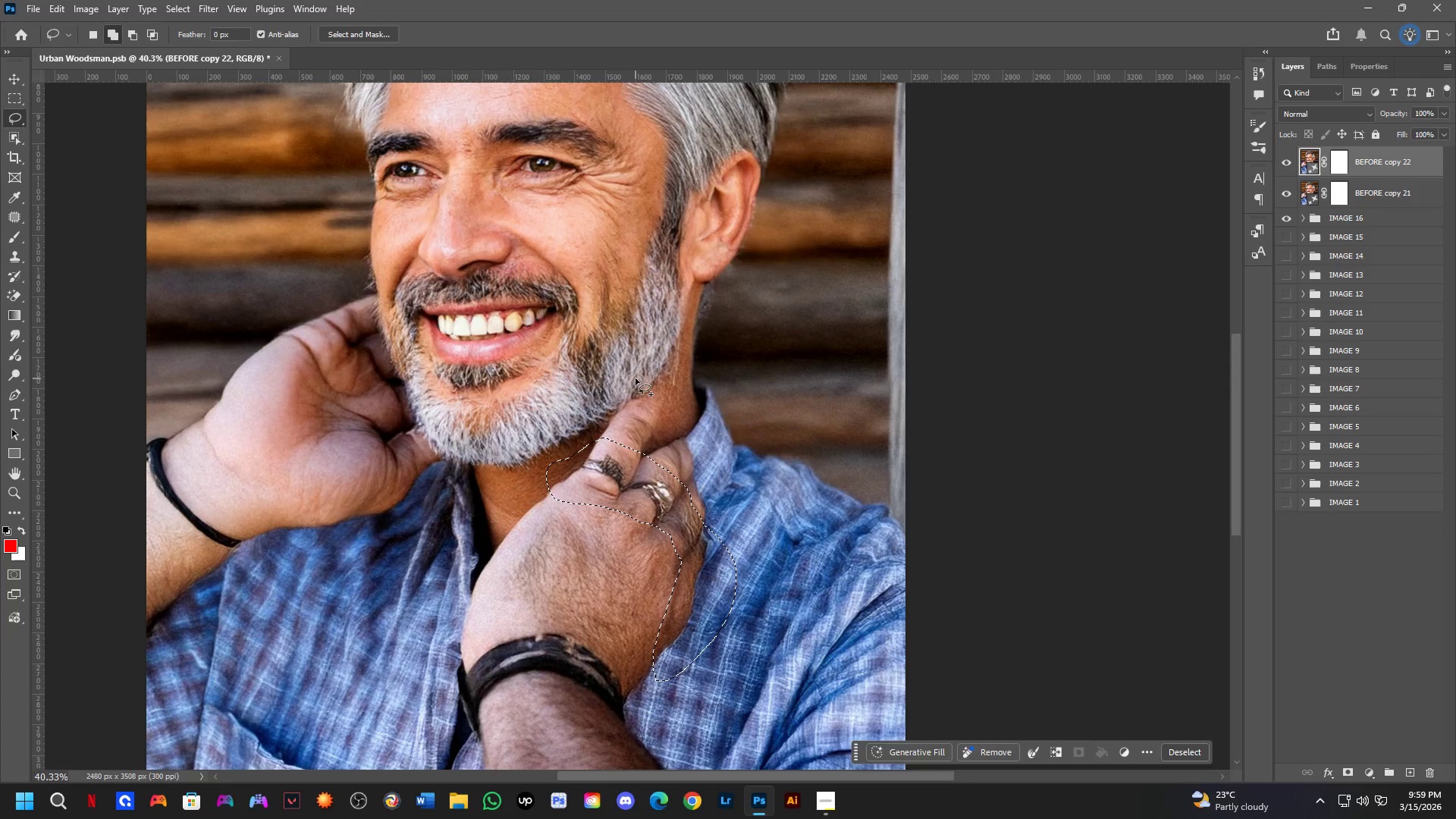 
left_click_drag(start_coordinate=[631, 379], to_coordinate=[679, 350])
 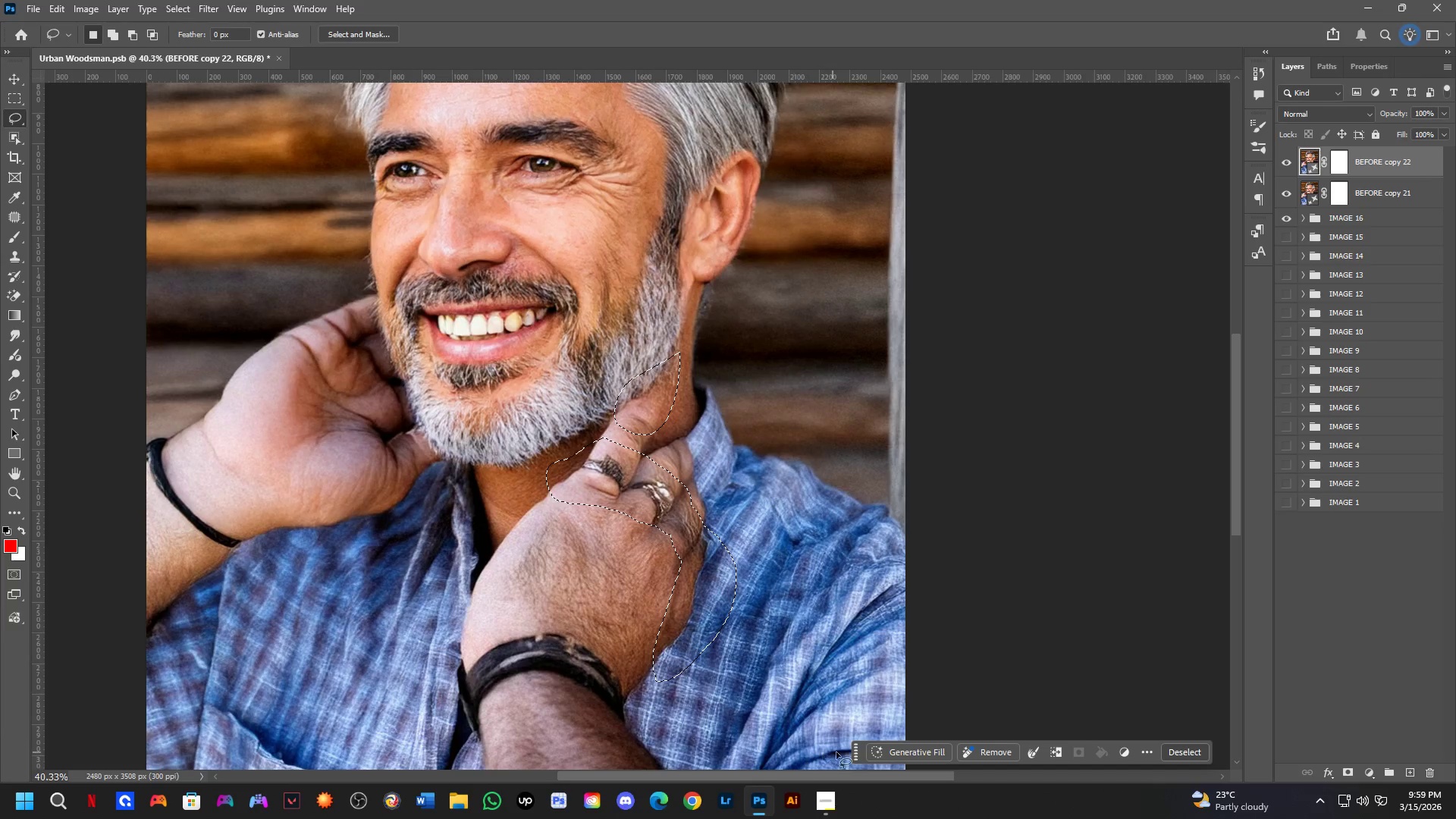 
left_click([888, 751])
 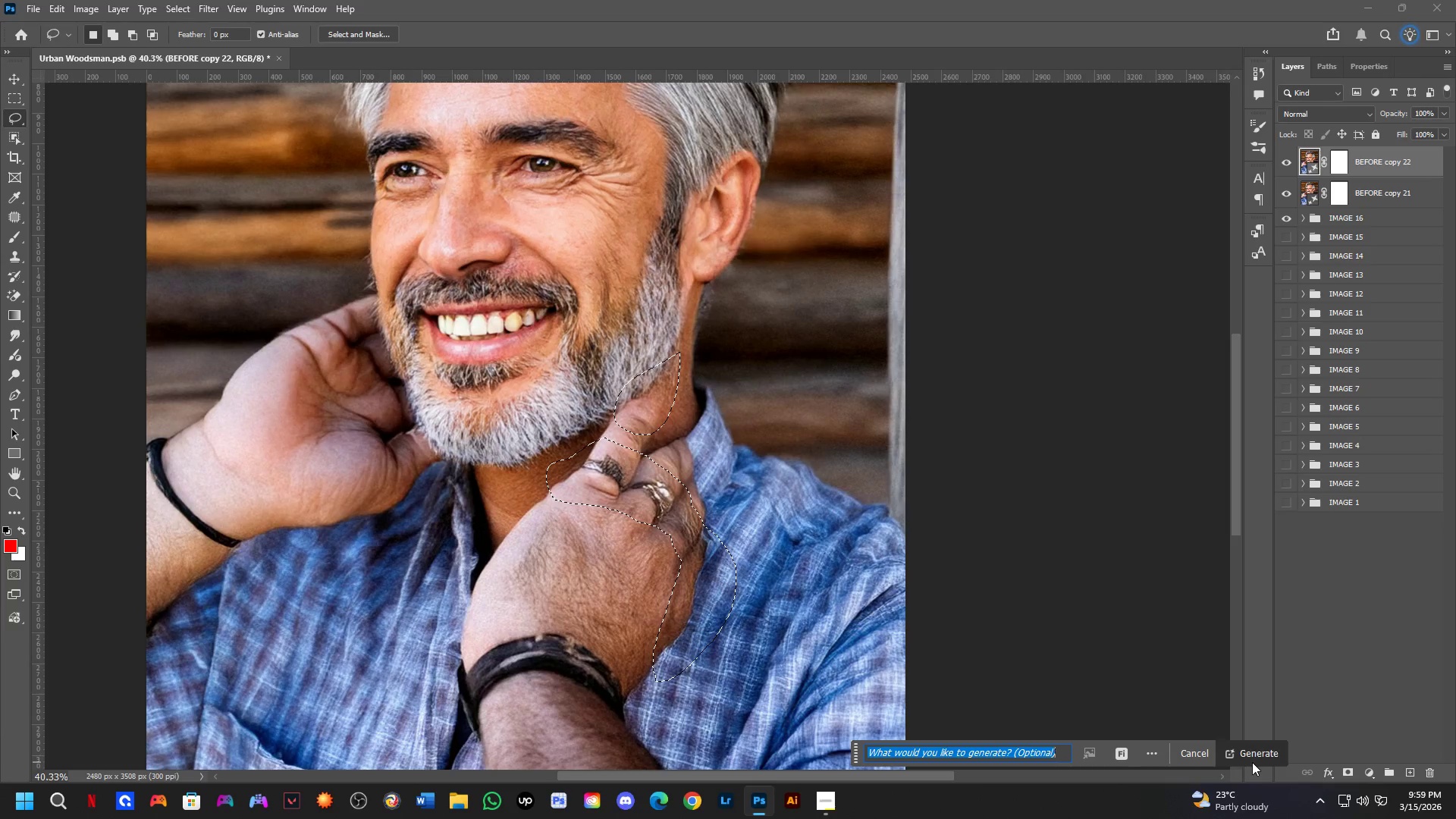 
left_click([1252, 749])
 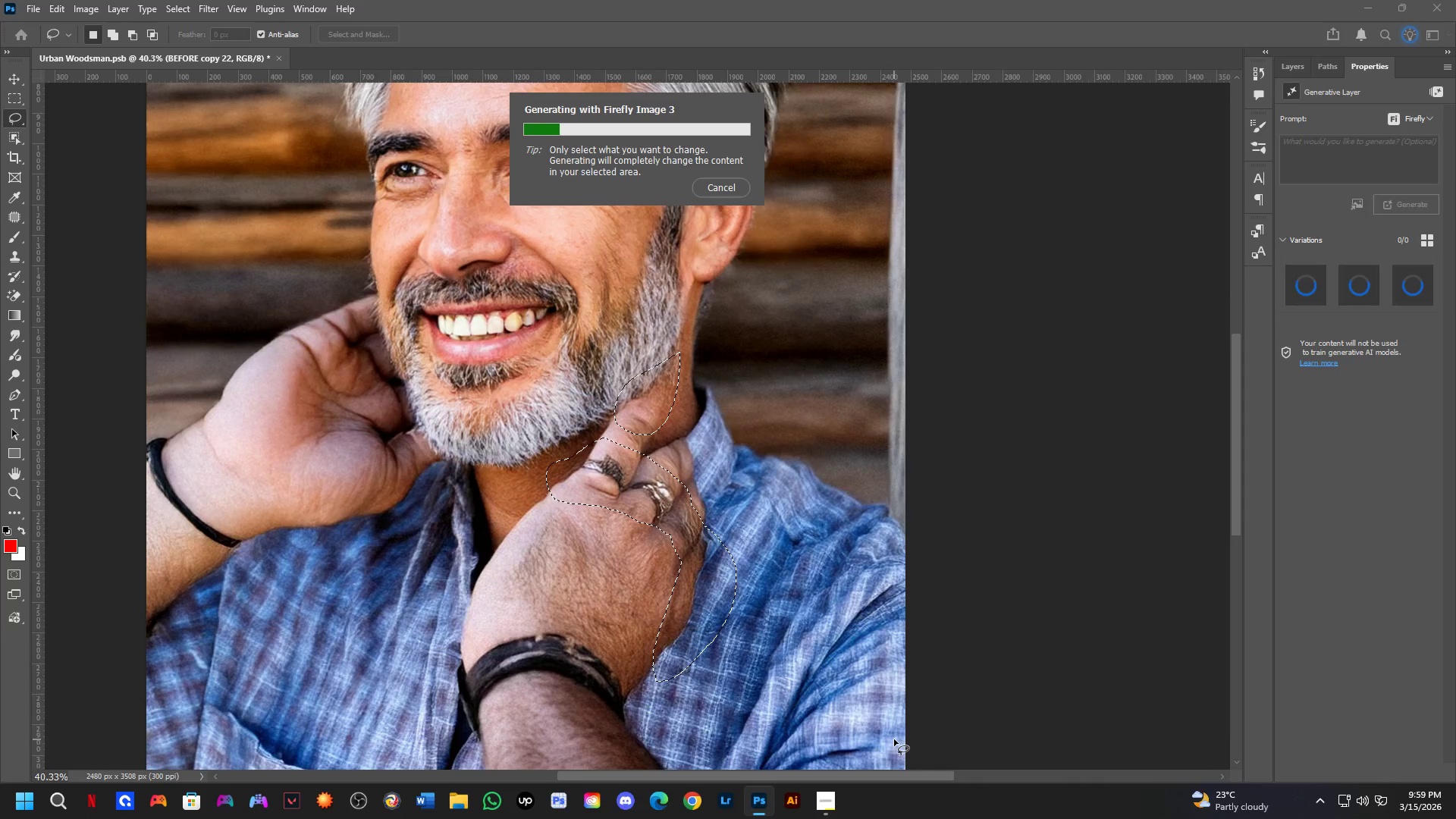 
key(Shift+ShiftLeft)
 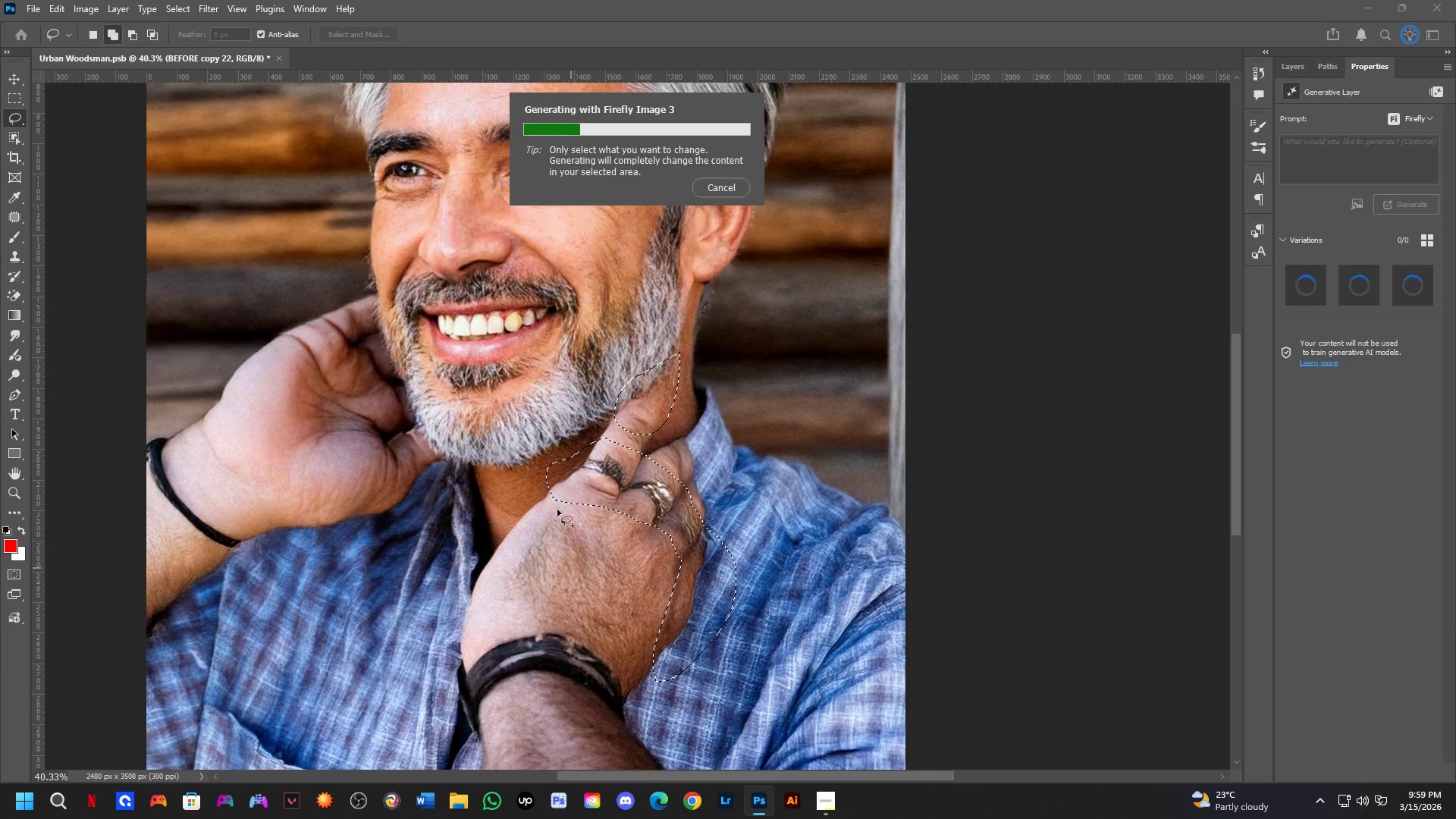 
hold_key(key=ShiftLeft, duration=0.33)
 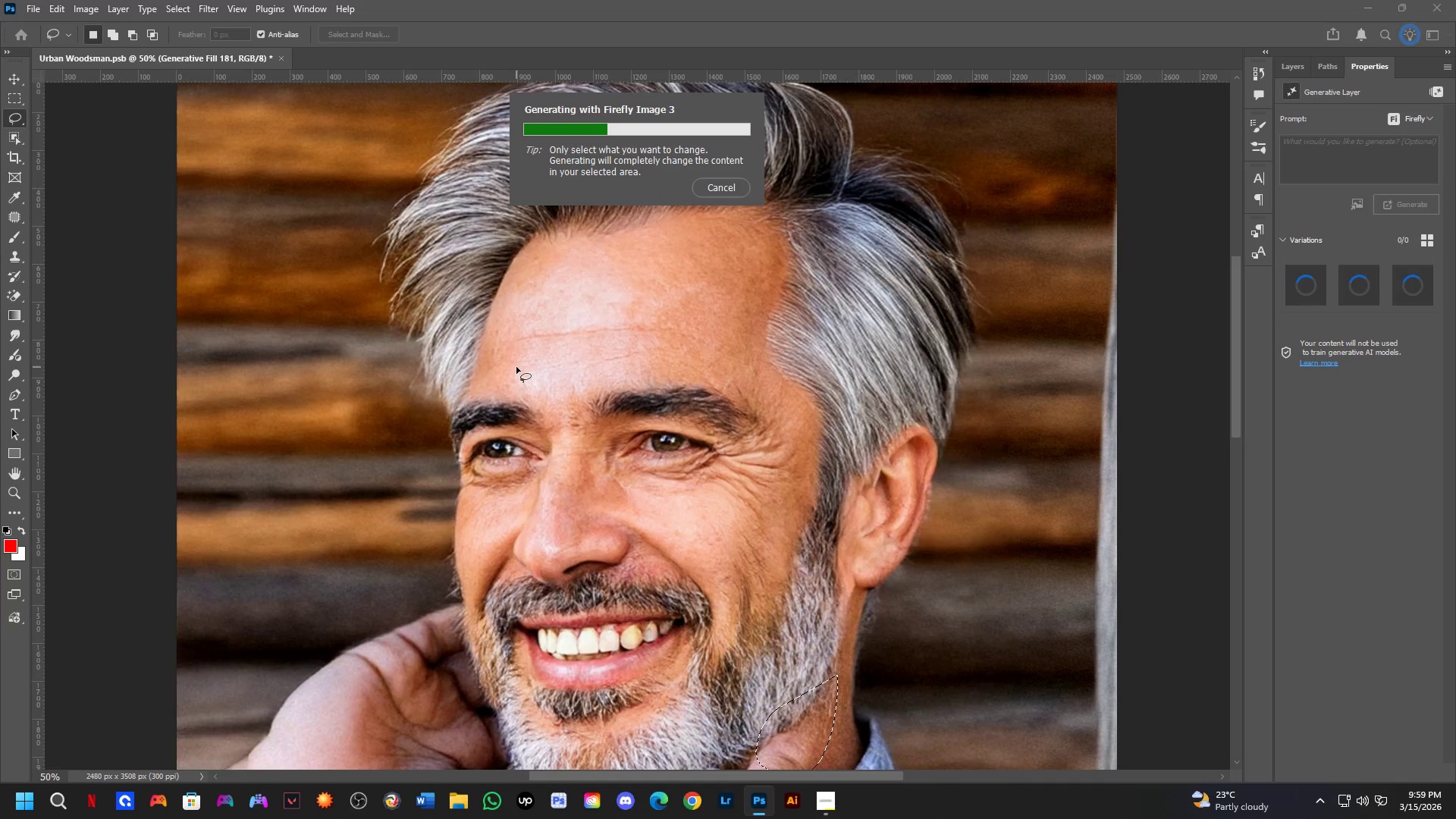 
scroll: coordinate [557, 510], scroll_direction: down, amount: 3.0
 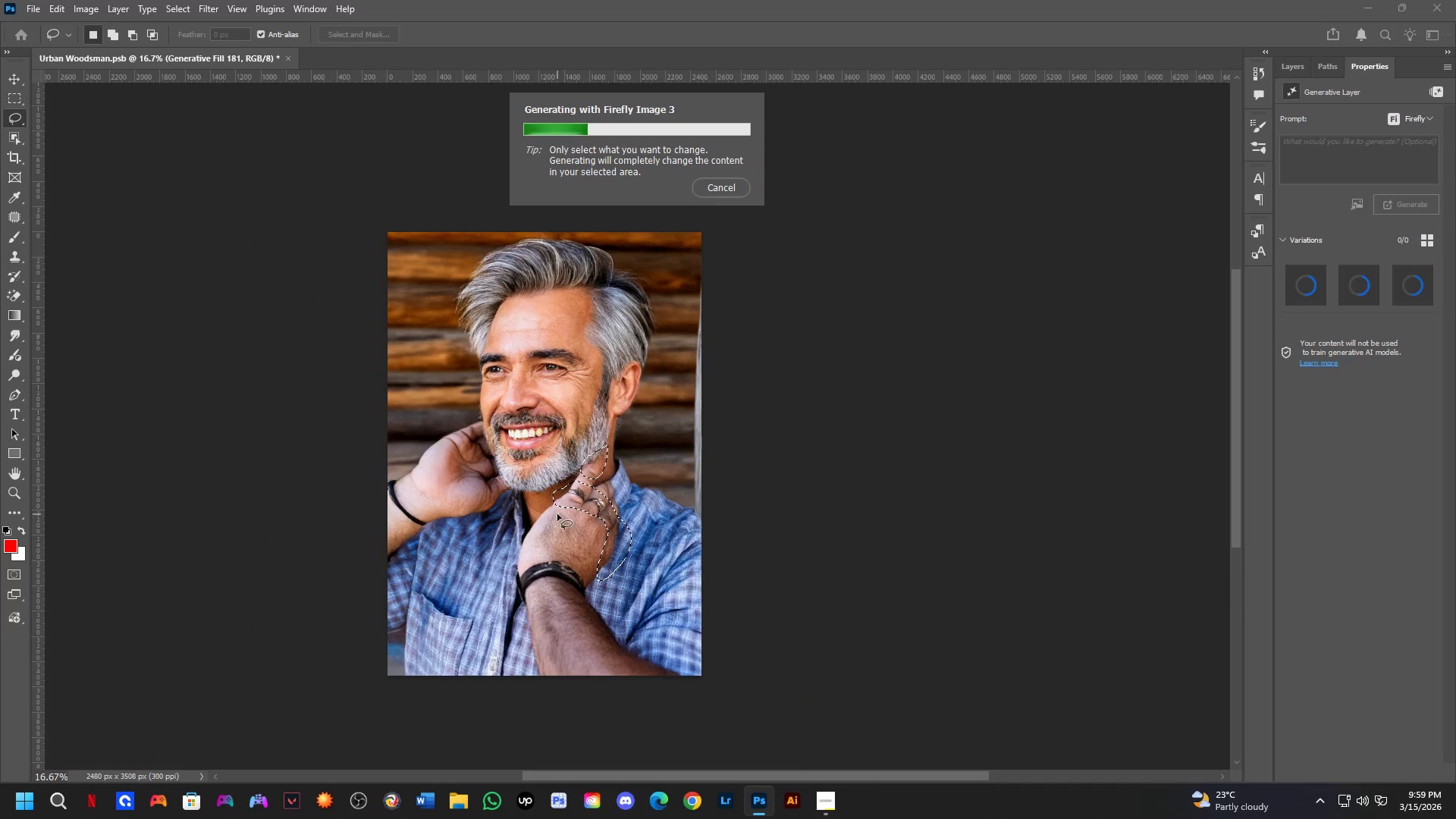 
scroll: coordinate [490, 323], scroll_direction: up, amount: 3.0
 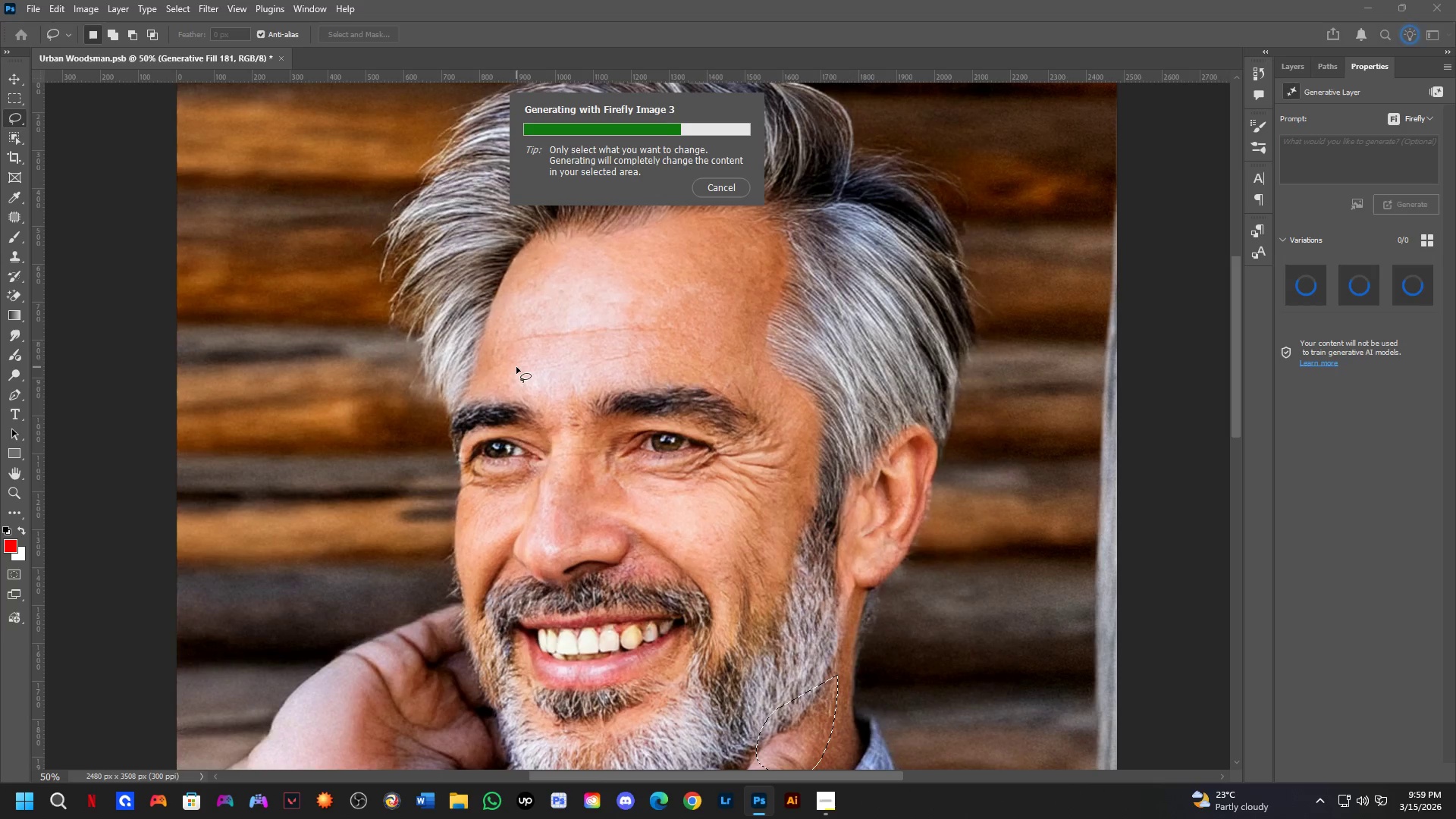 
wait(10.44)
 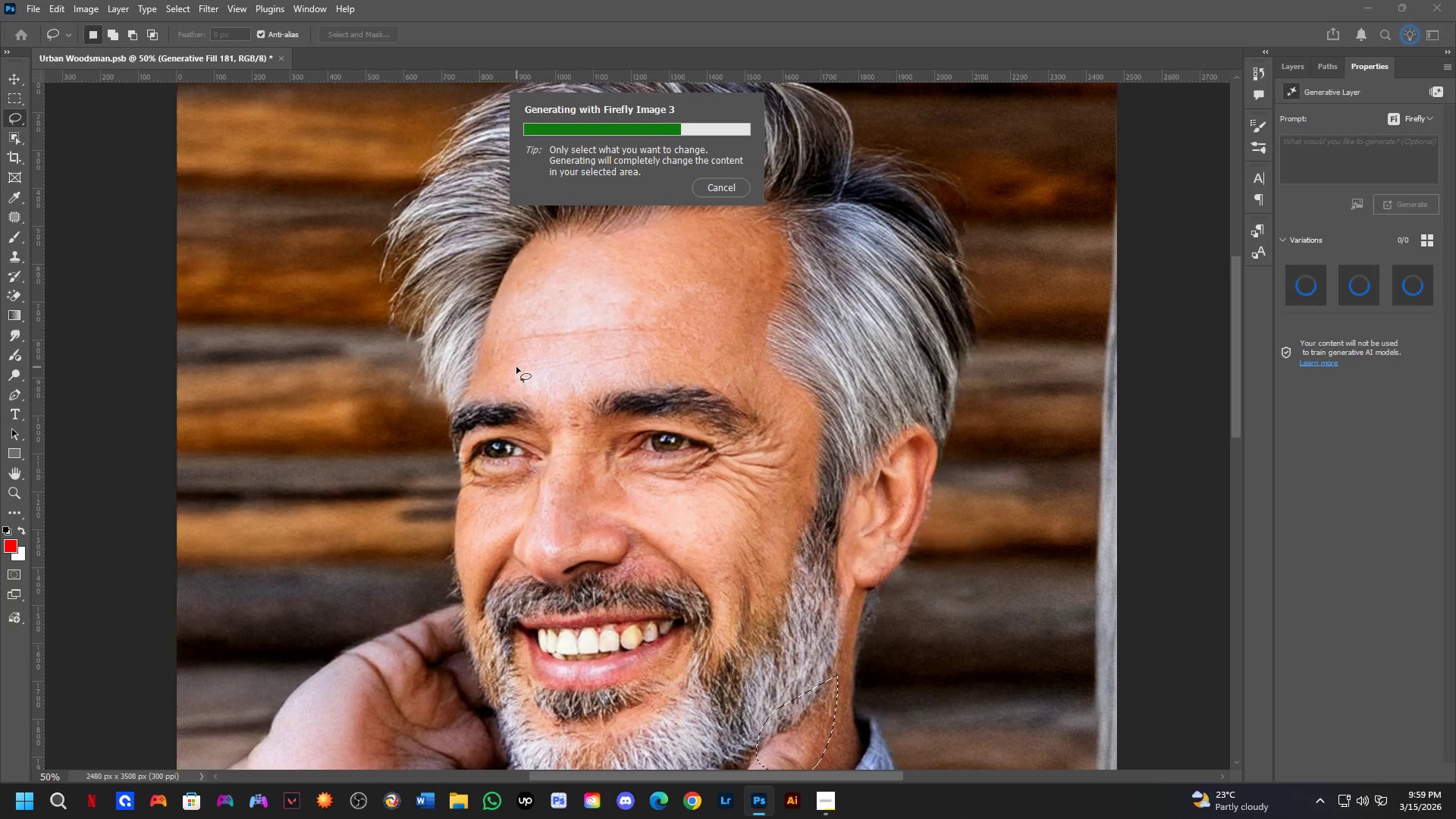 
hold_key(key=ShiftLeft, duration=0.31)
scroll: coordinate [492, 414], scroll_direction: down, amount: 1.0
 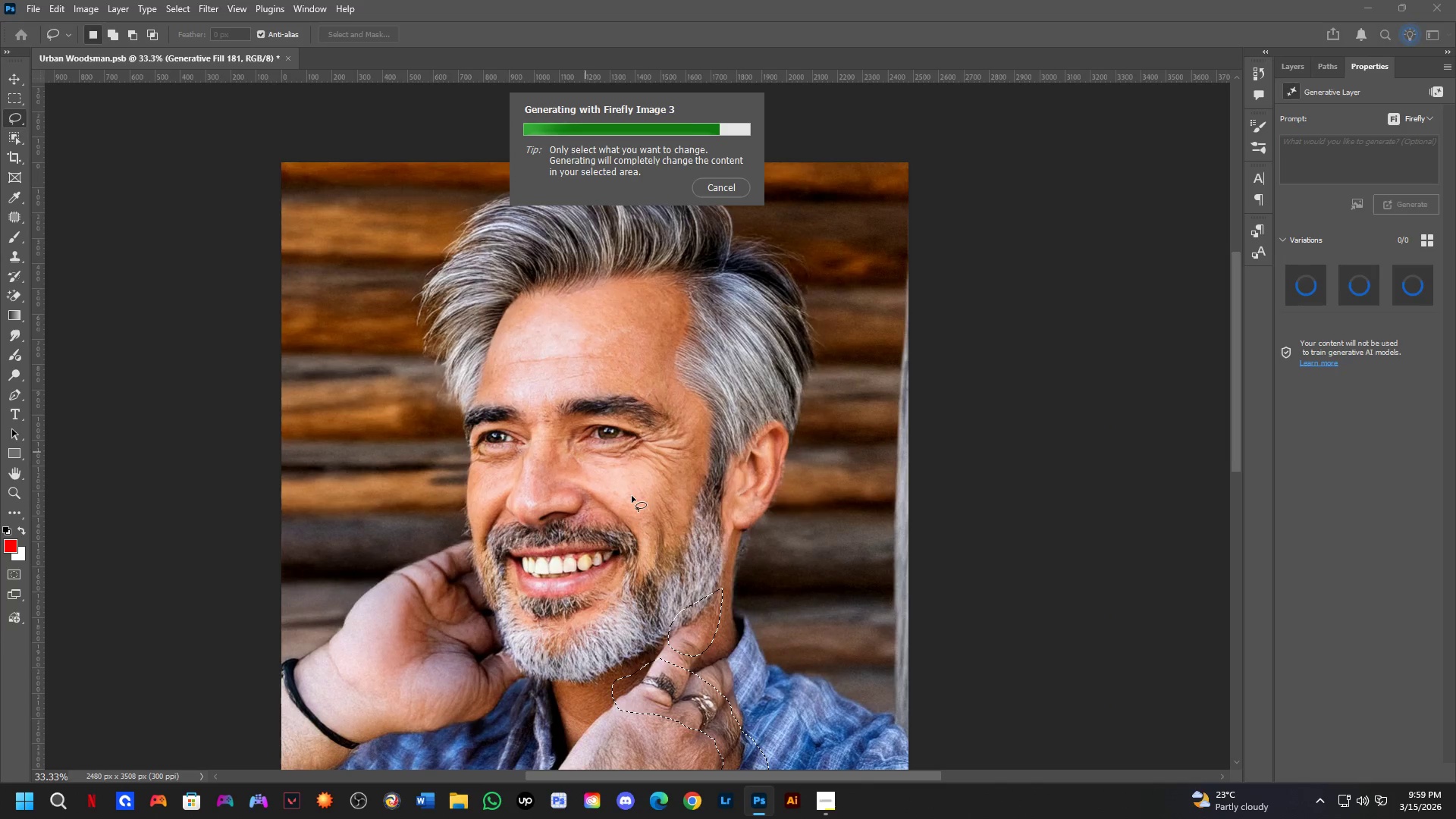 
scroll: coordinate [633, 500], scroll_direction: up, amount: 4.0
 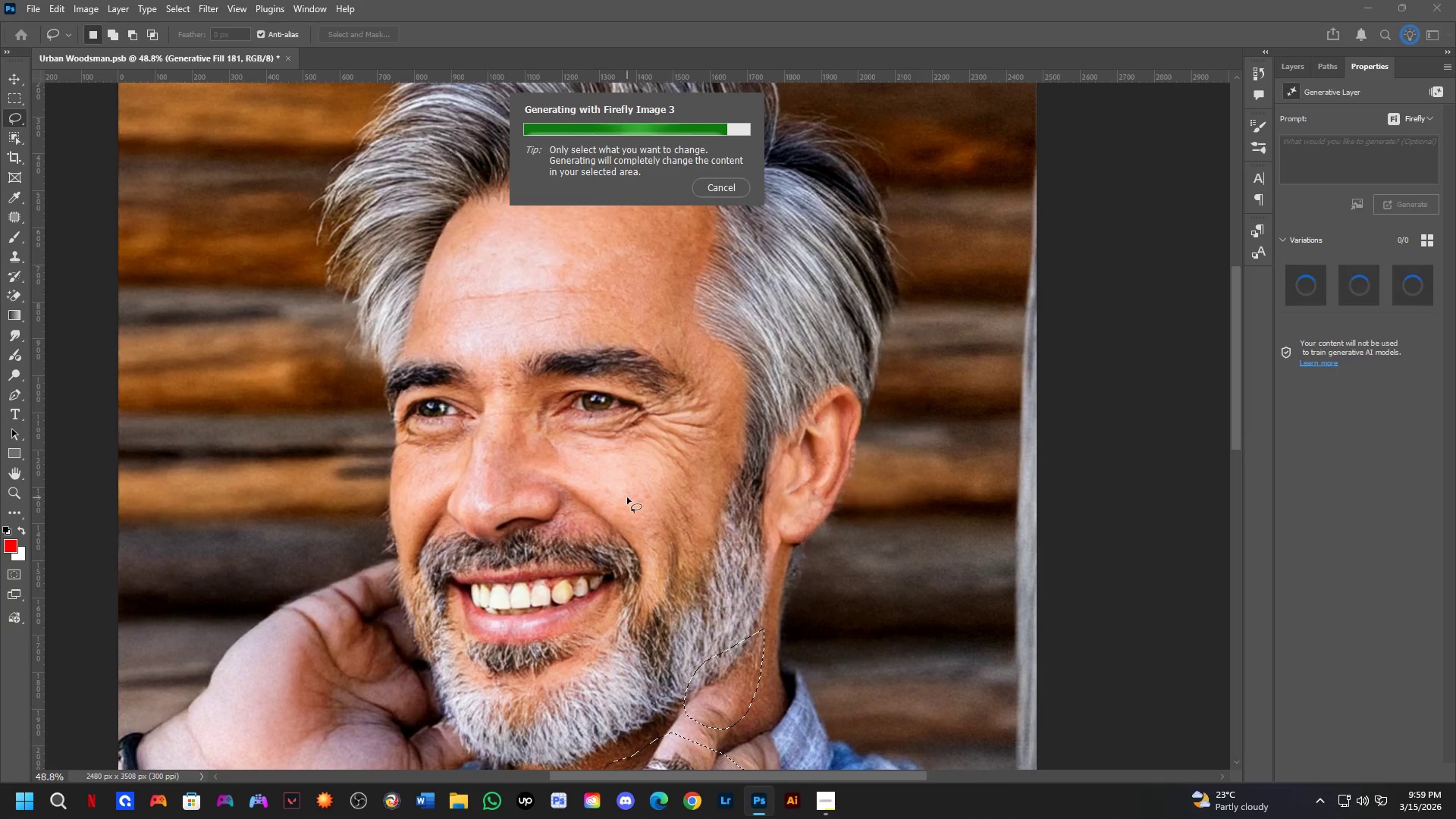 
hold_key(key=ShiftLeft, duration=0.34)
 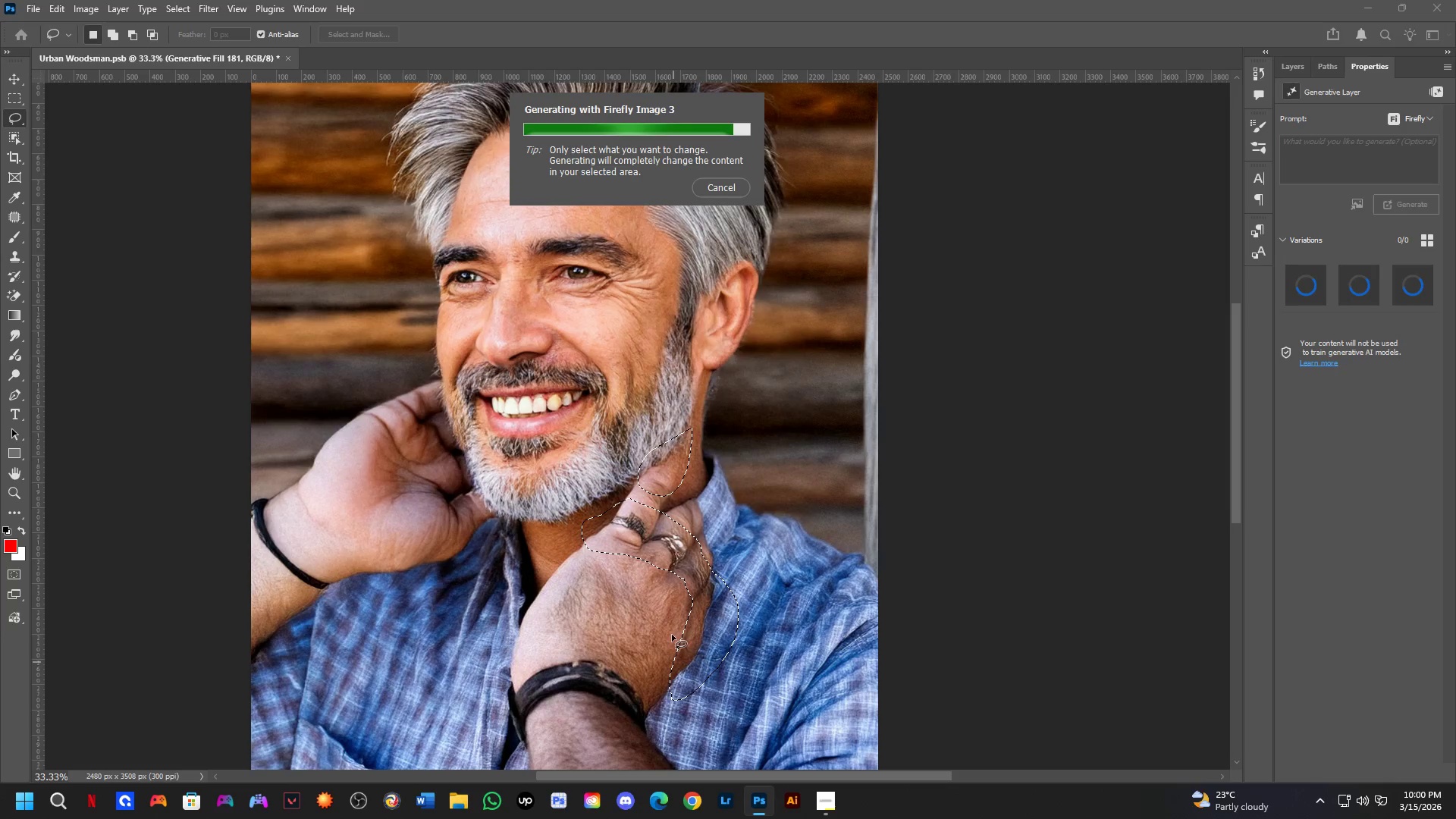 
hold_key(key=ShiftLeft, duration=0.45)
 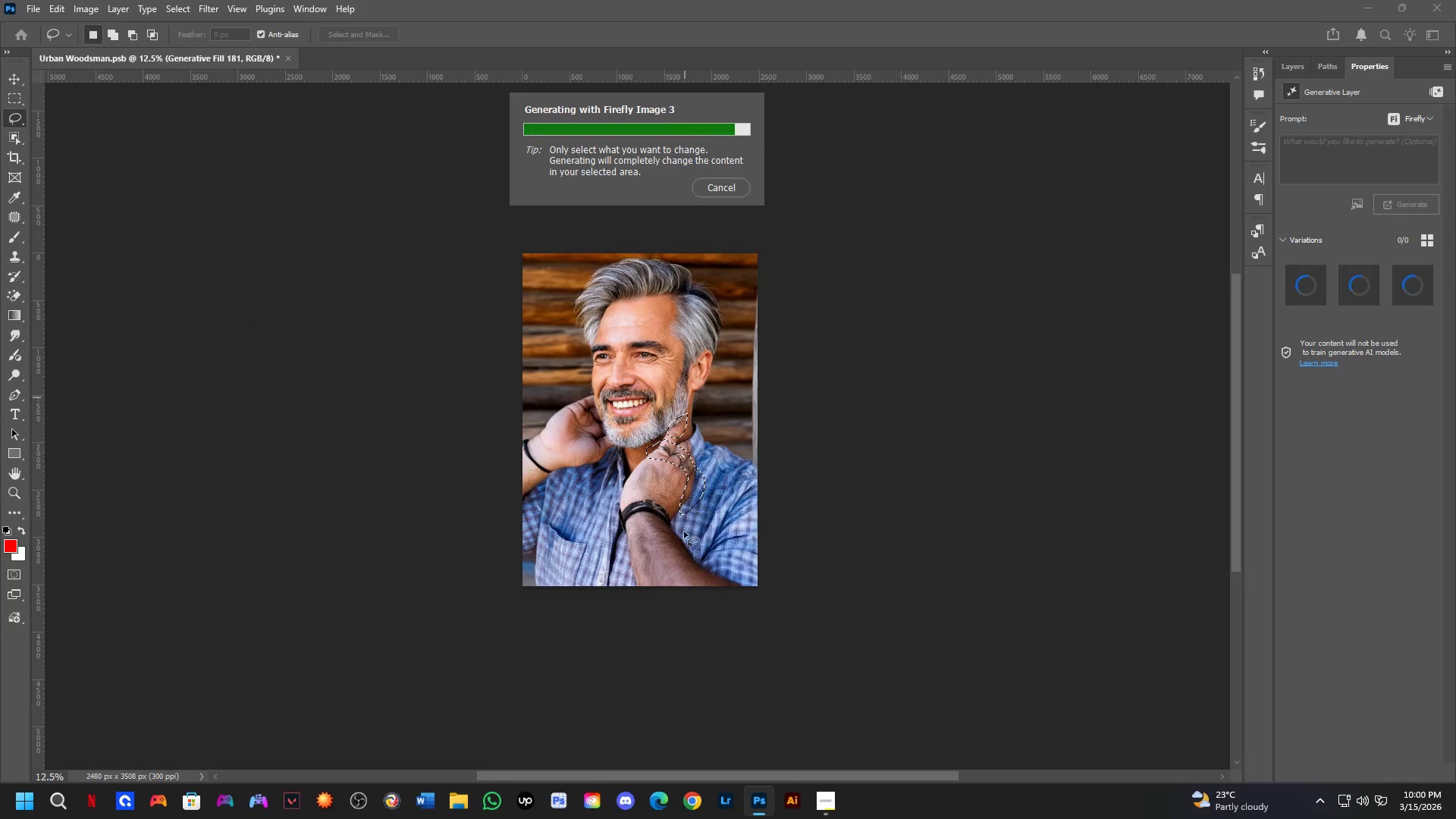 
key(Shift+ShiftLeft)
 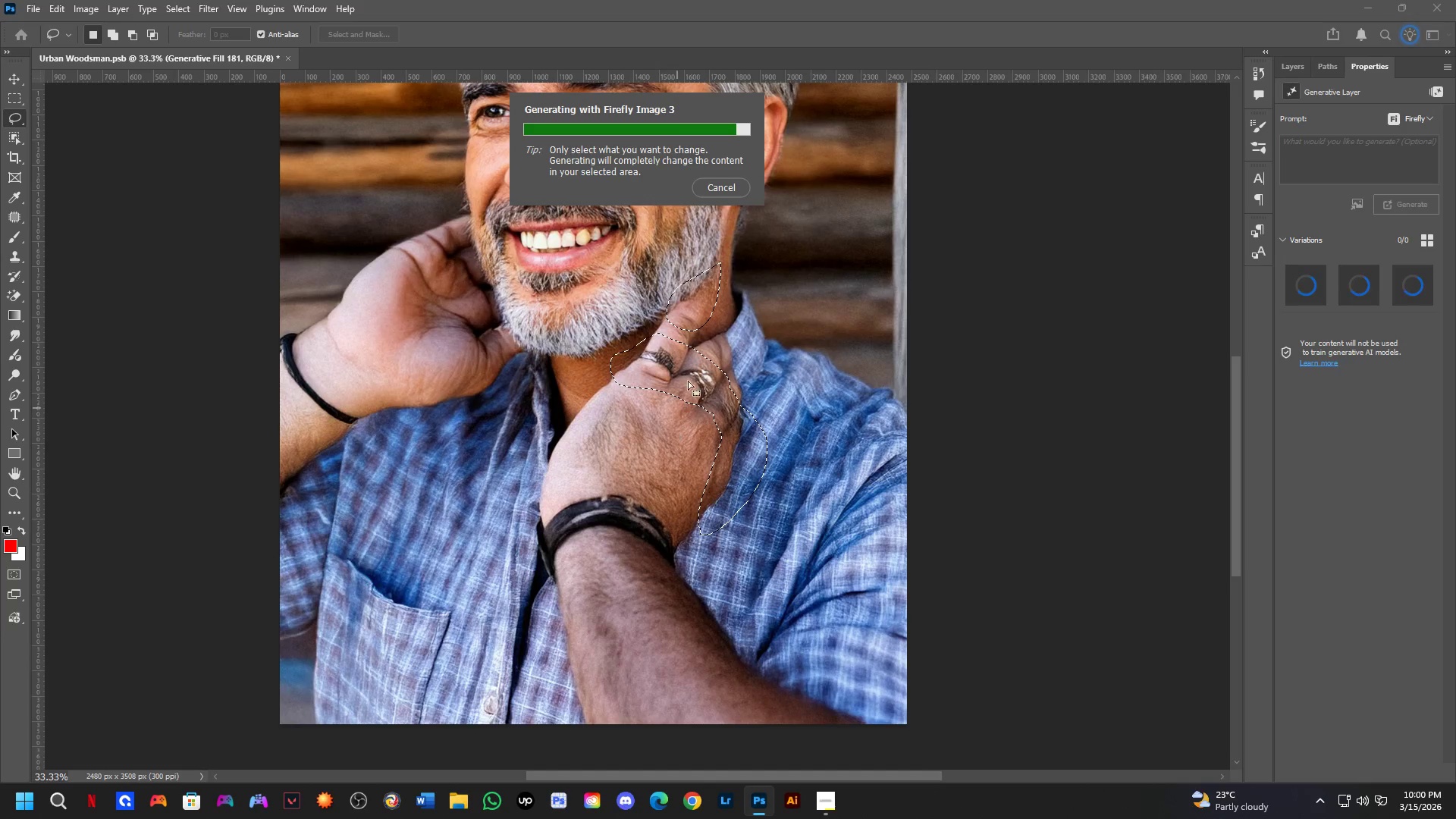 
scroll: coordinate [659, 472], scroll_direction: down, amount: 10.0
 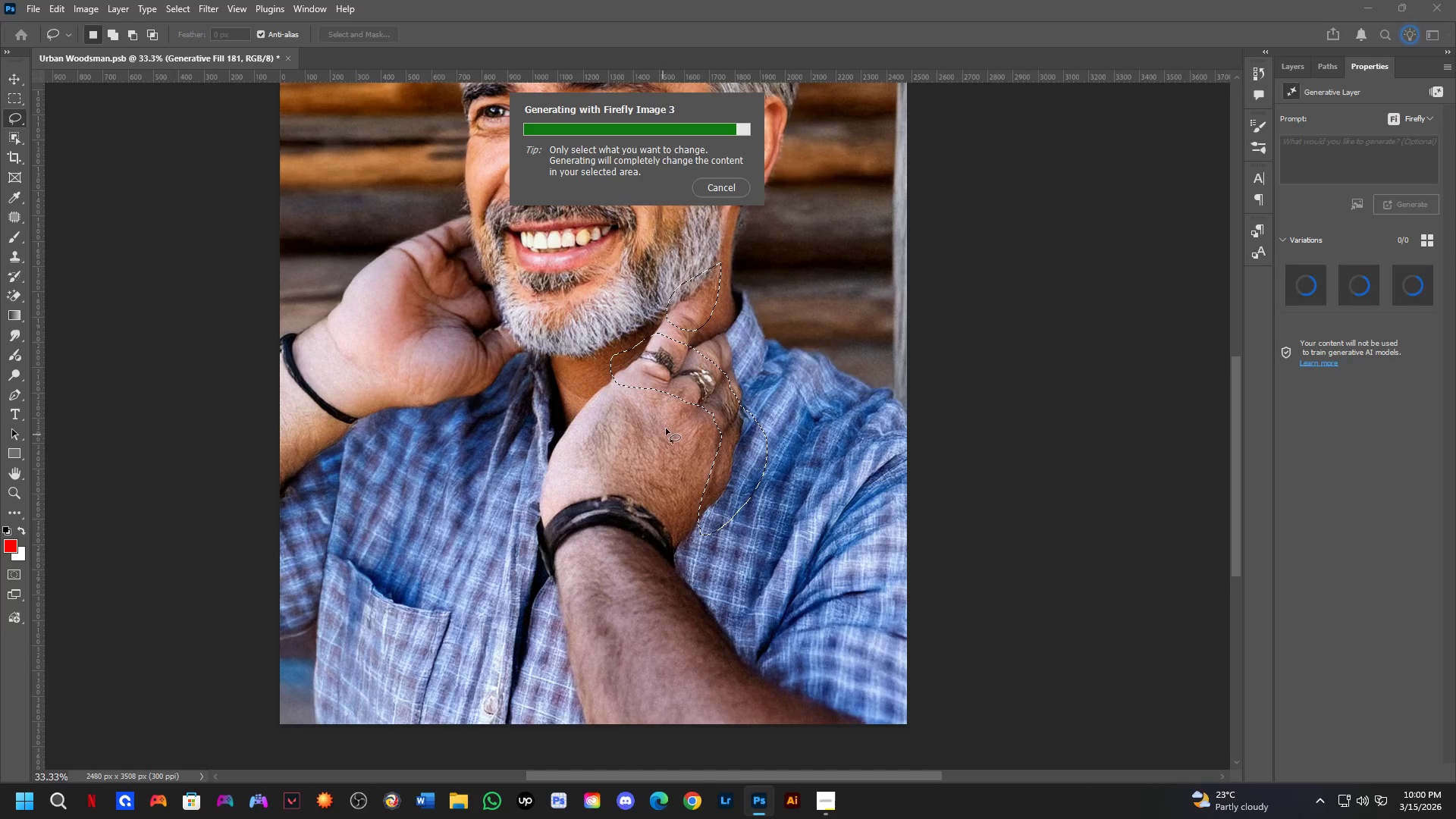 
key(Shift+ShiftLeft)
 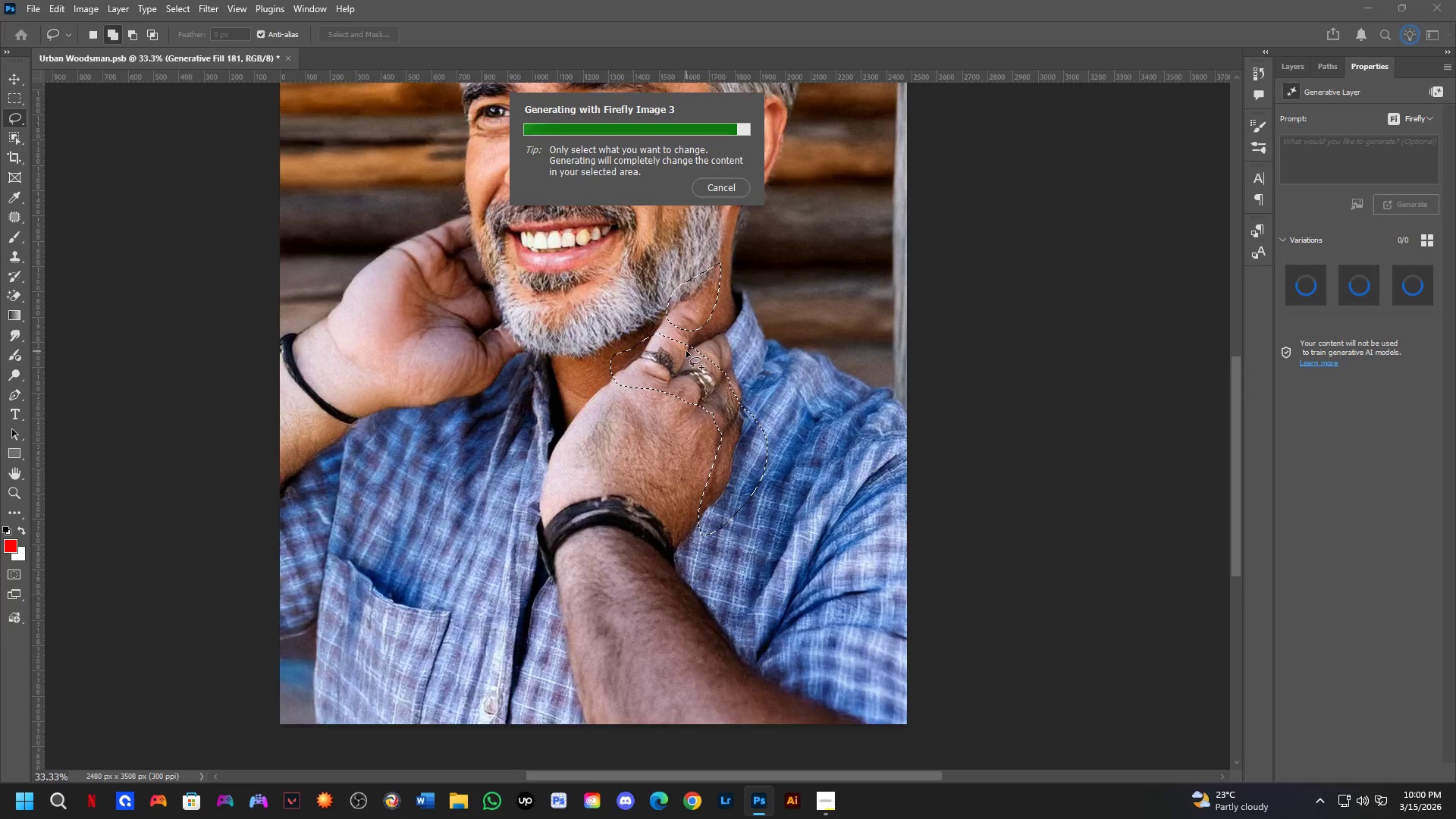 
scroll: coordinate [689, 407], scroll_direction: up, amount: 8.0
 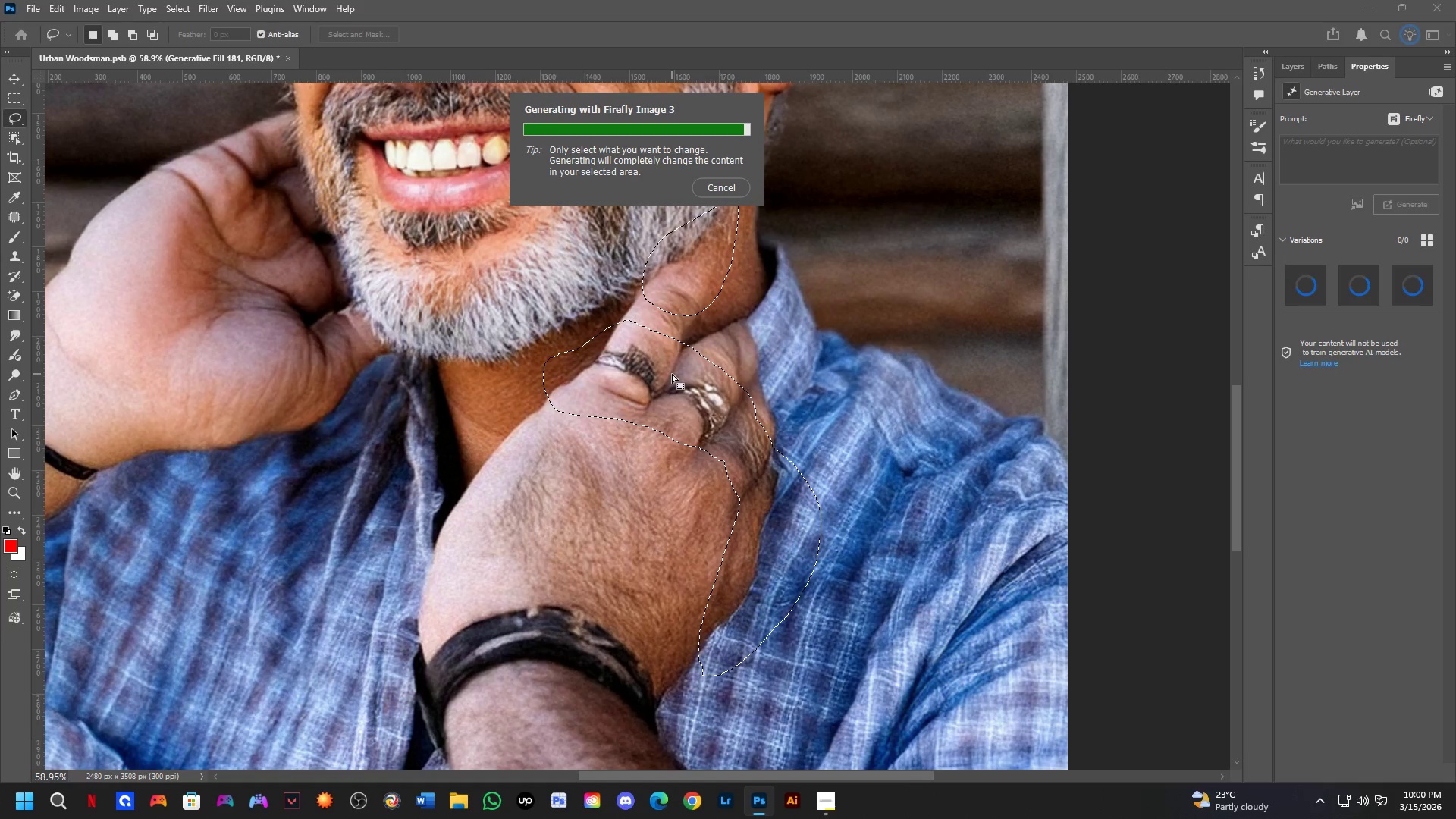 
wait(9.25)
 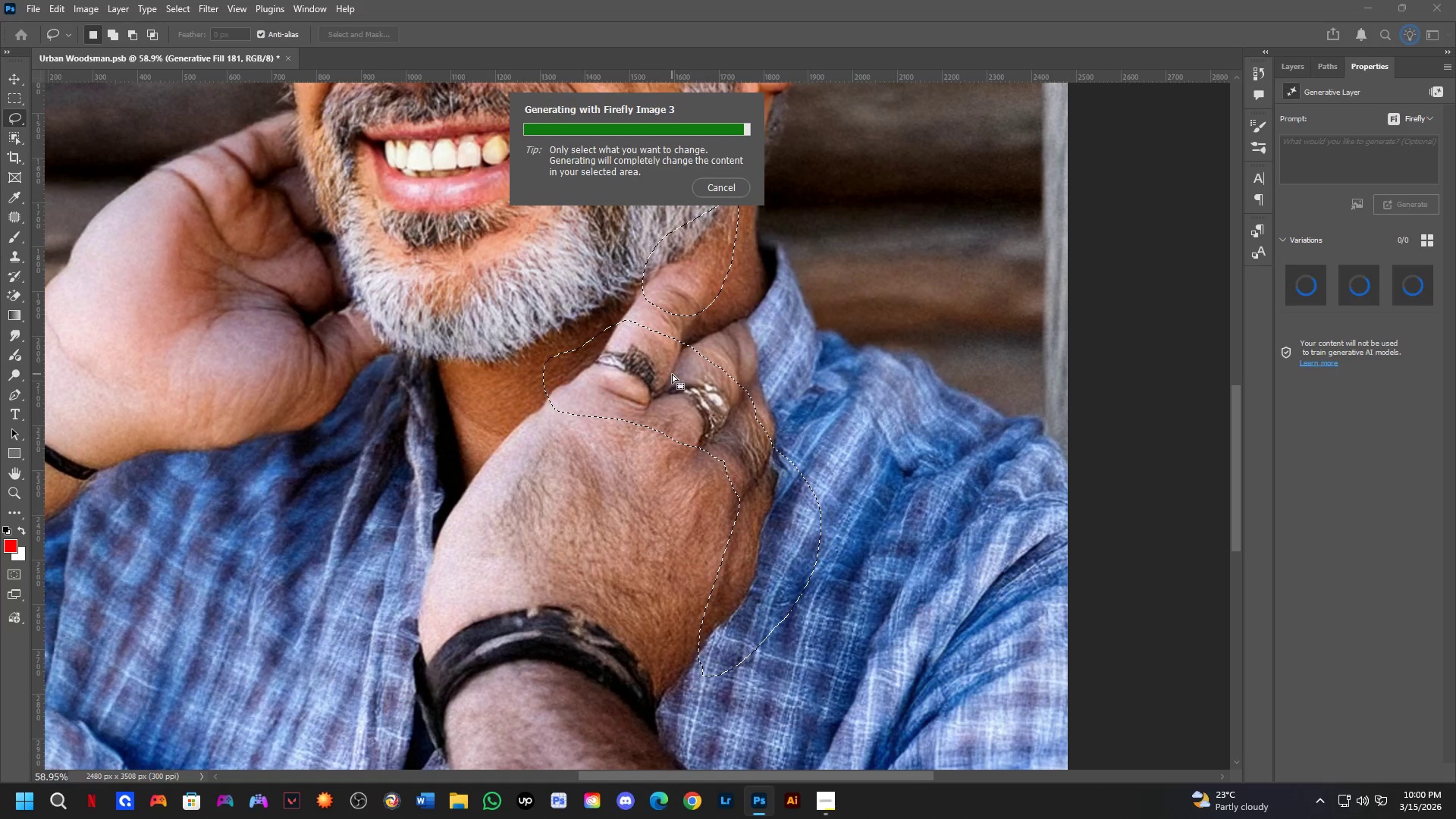 
scroll: coordinate [669, 384], scroll_direction: down, amount: 3.0
 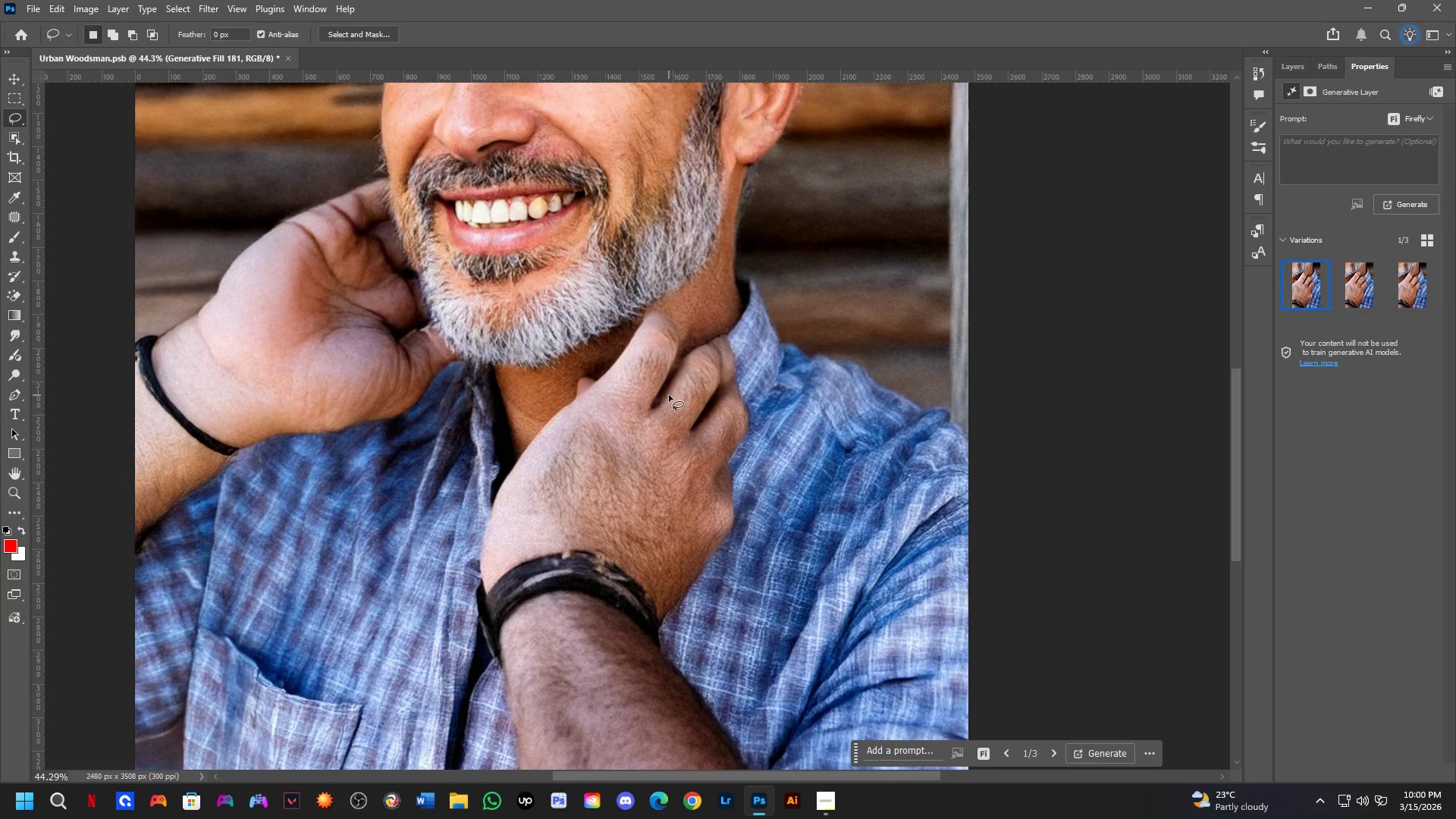 
wait(5.36)
 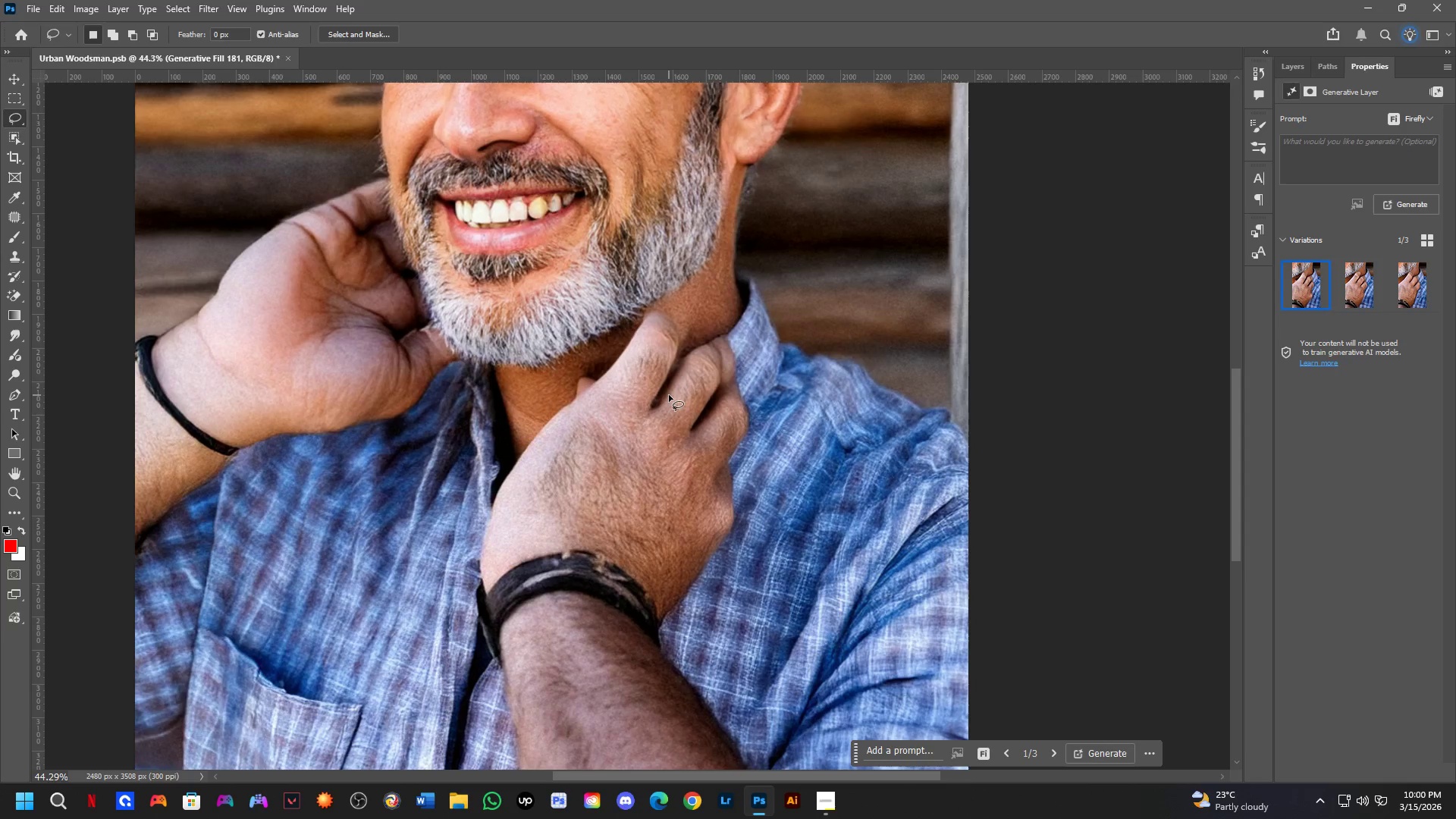 
scroll: coordinate [658, 436], scroll_direction: down, amount: 3.0
 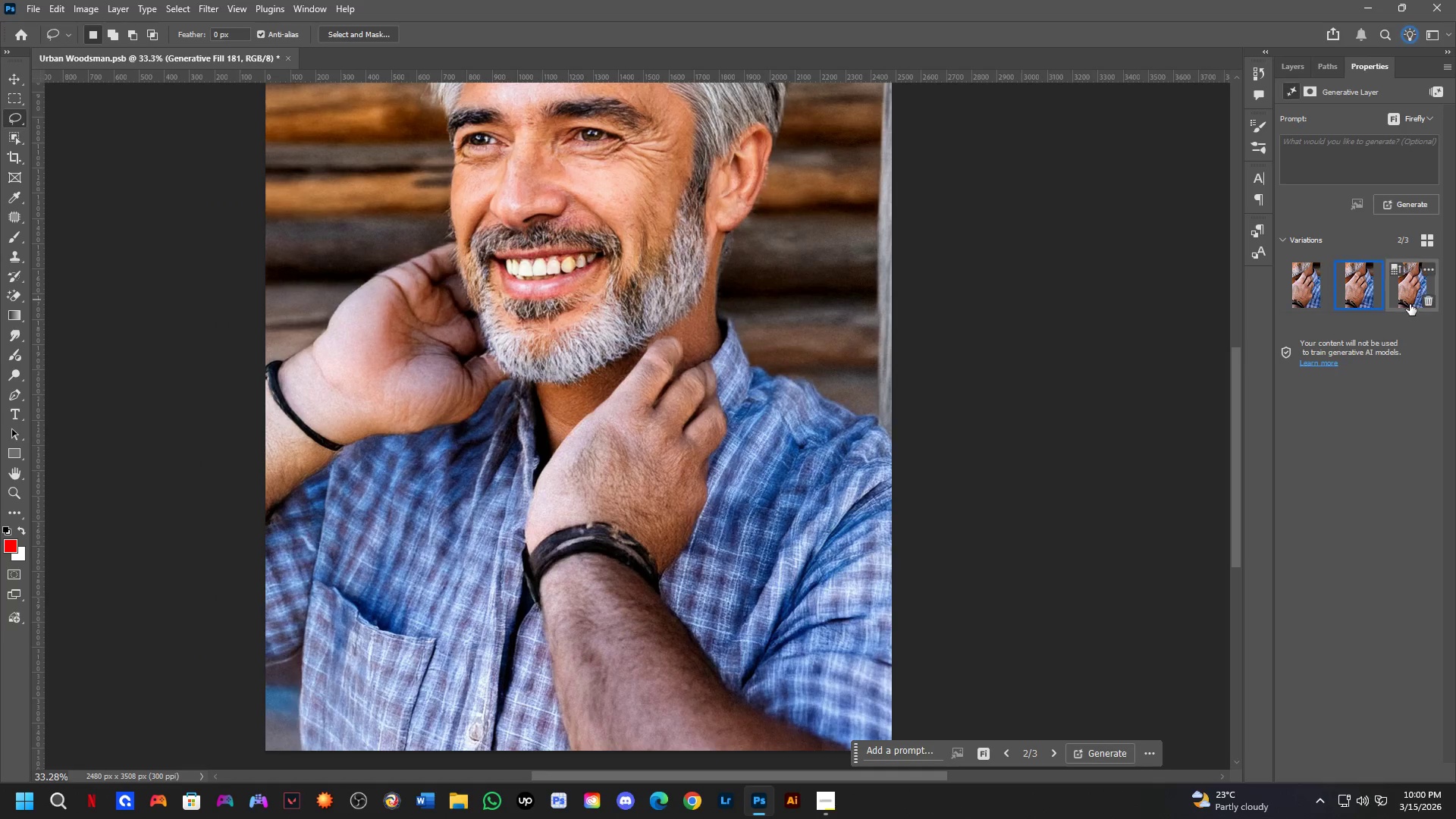 
left_click([1407, 294])
 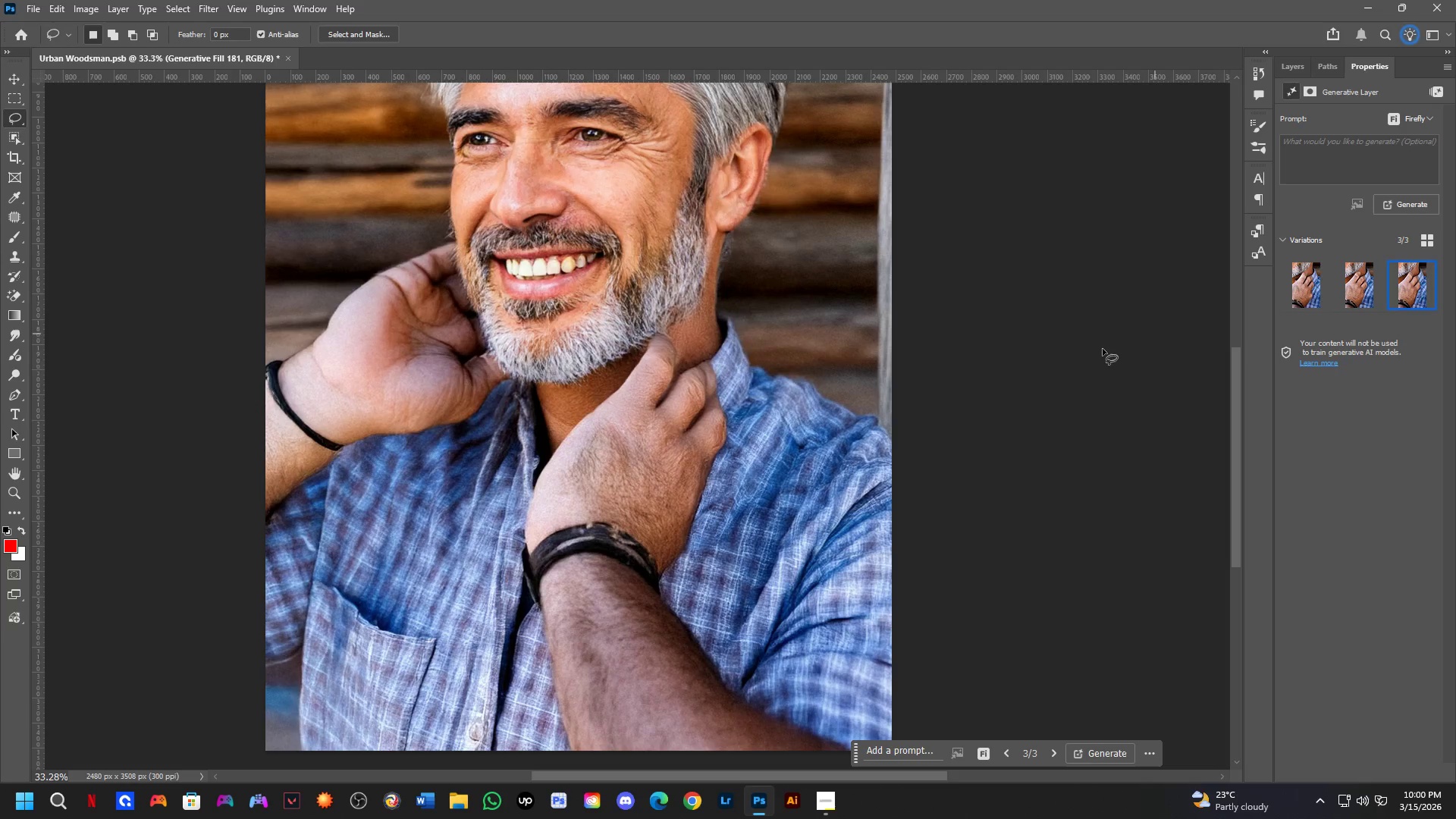 
scroll: coordinate [645, 463], scroll_direction: up, amount: 1.0
 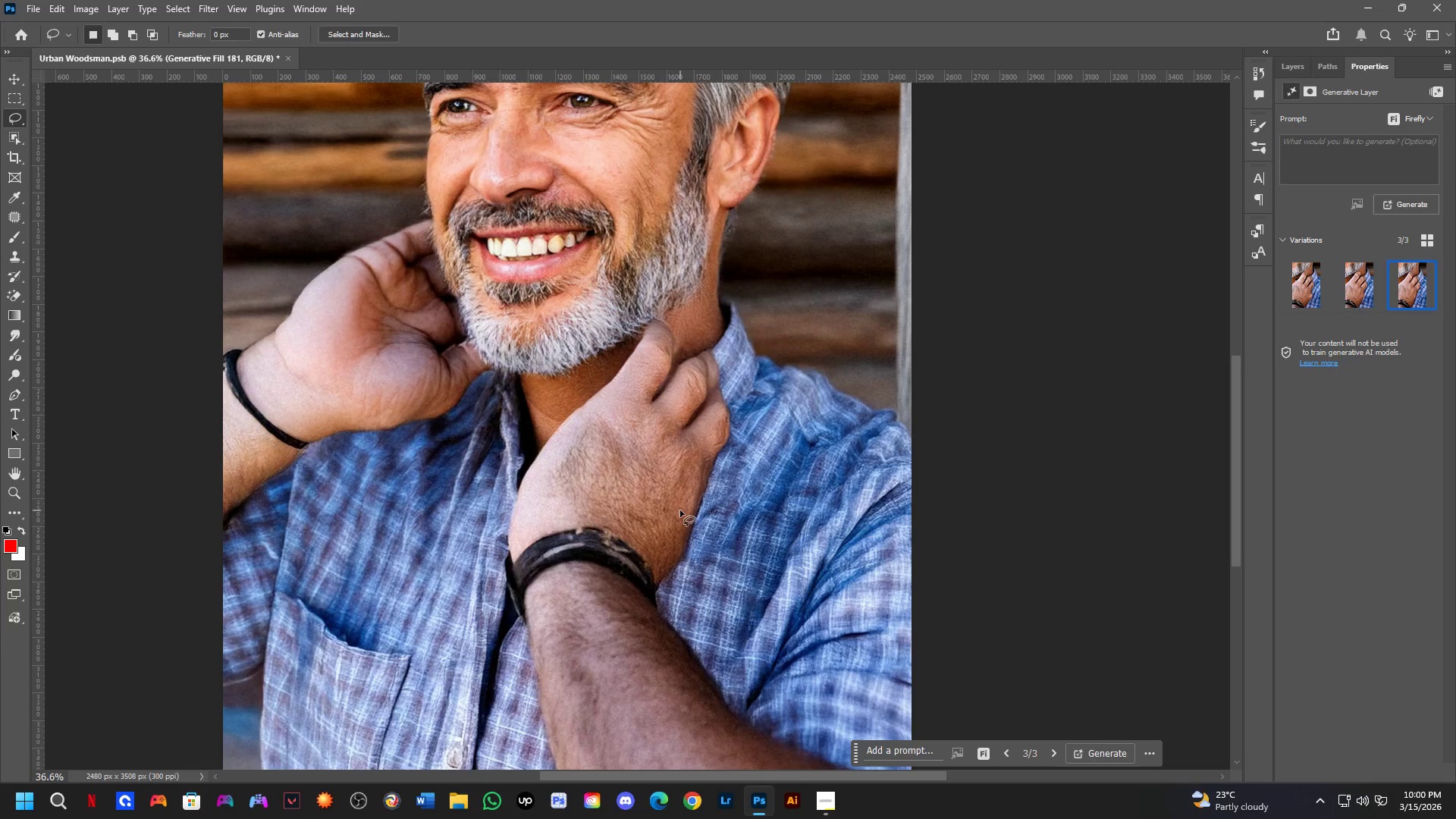 
left_click_drag(start_coordinate=[677, 518], to_coordinate=[697, 452])
 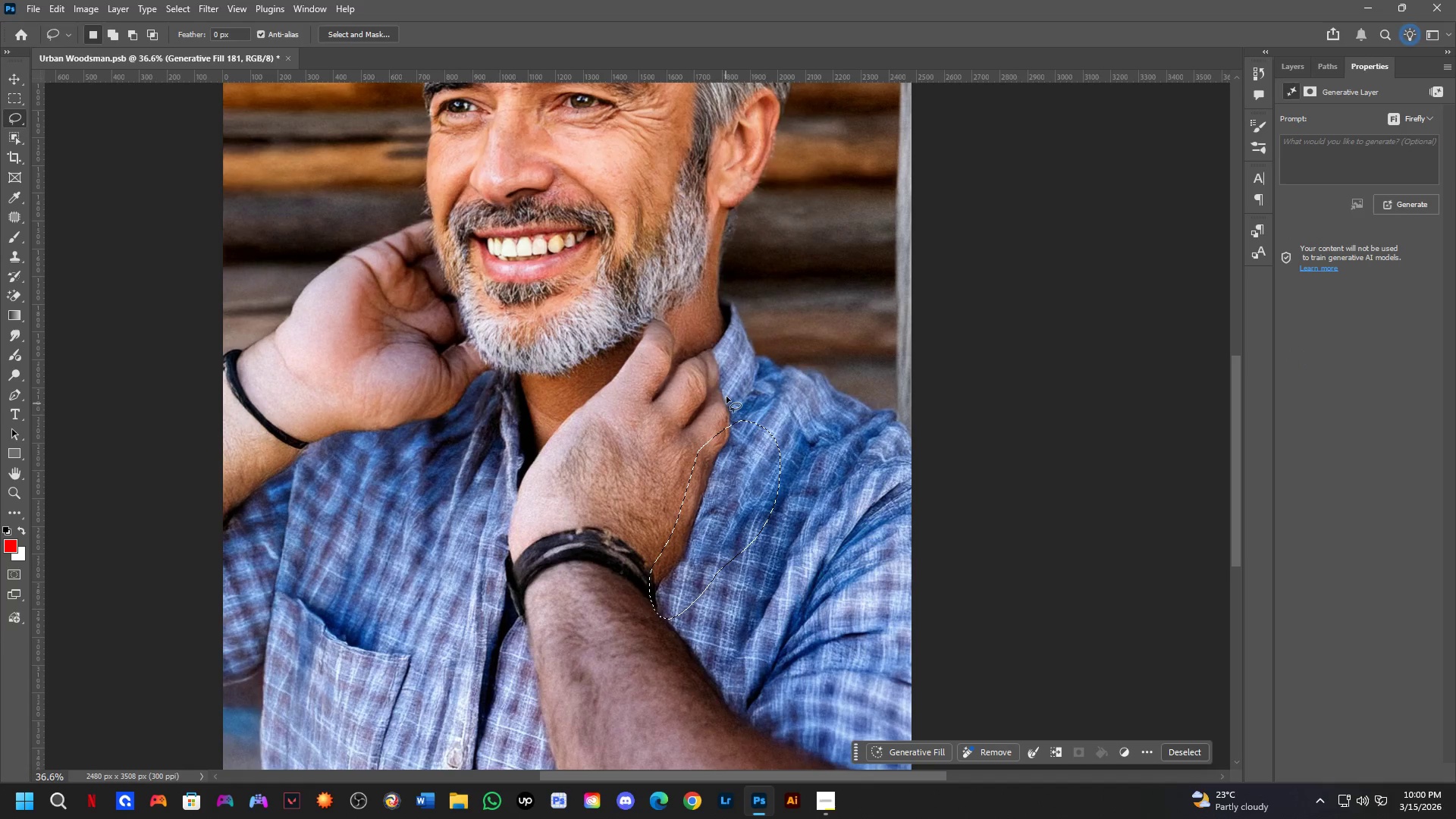 
hold_key(key=ShiftLeft, duration=0.38)
left_click_drag(start_coordinate=[704, 331], to_coordinate=[762, 356])
 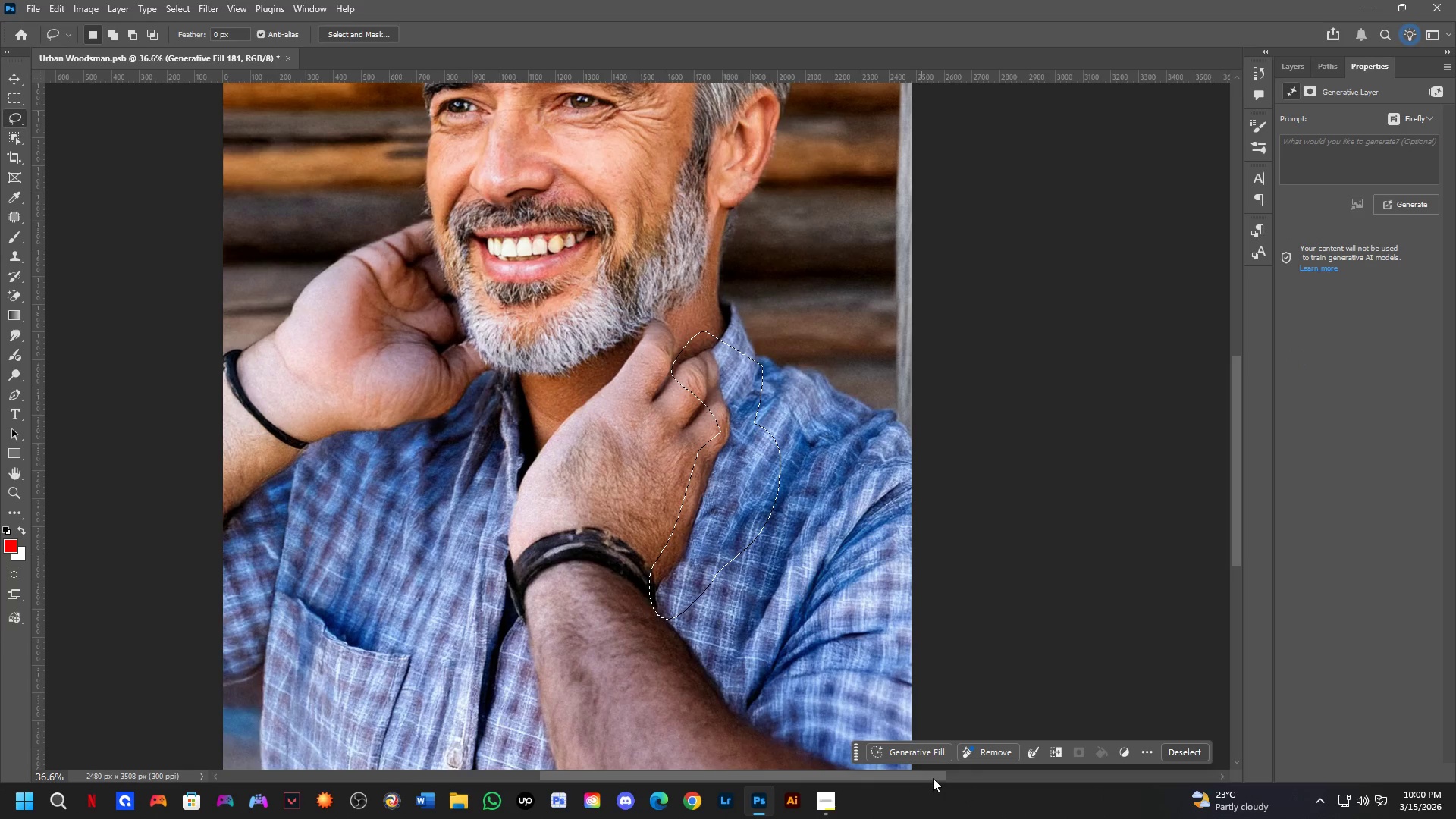 
left_click([935, 755])
 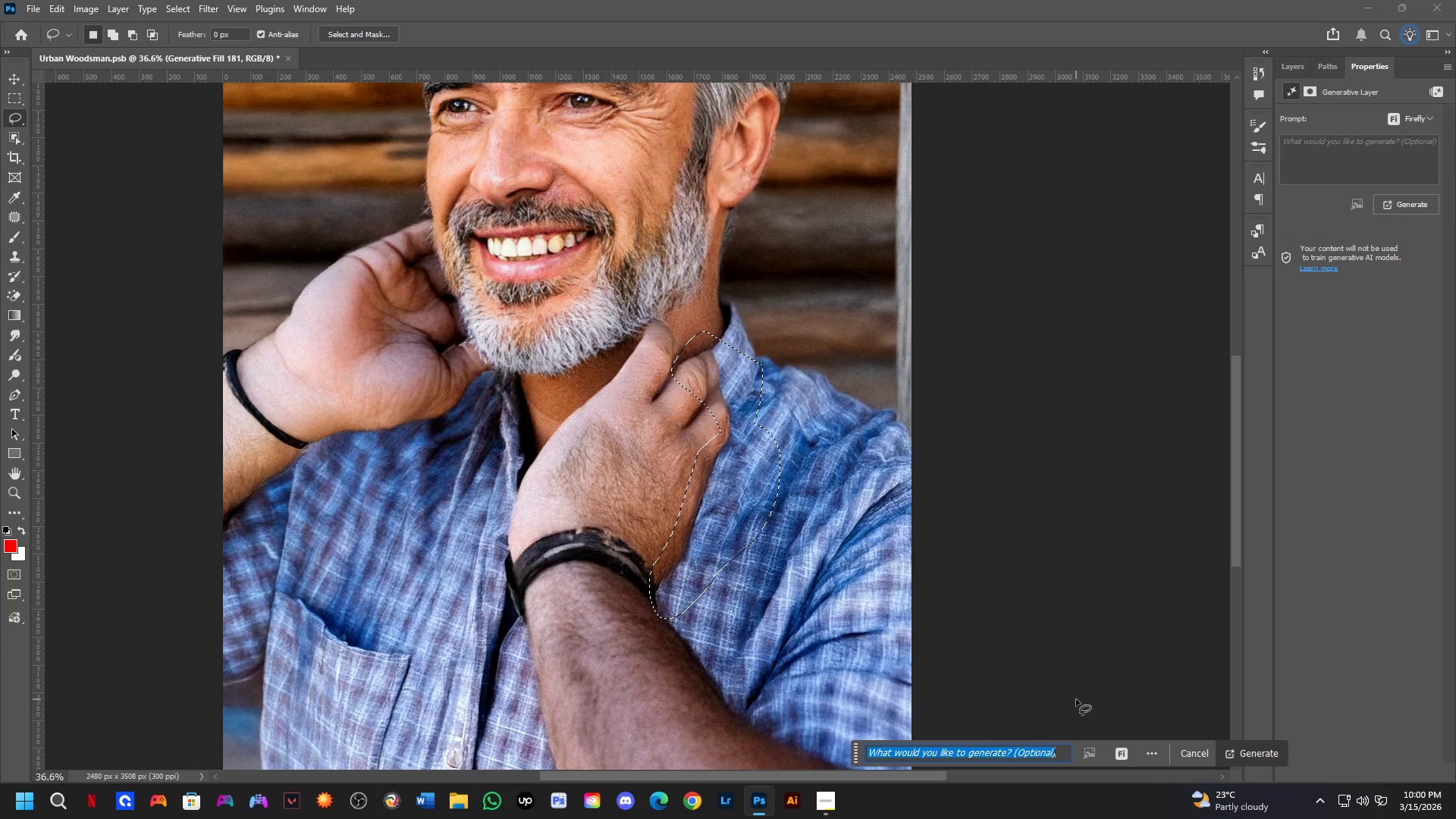 
type(tr)
key(Backspace)
key(Backspace)
type(thumb)
 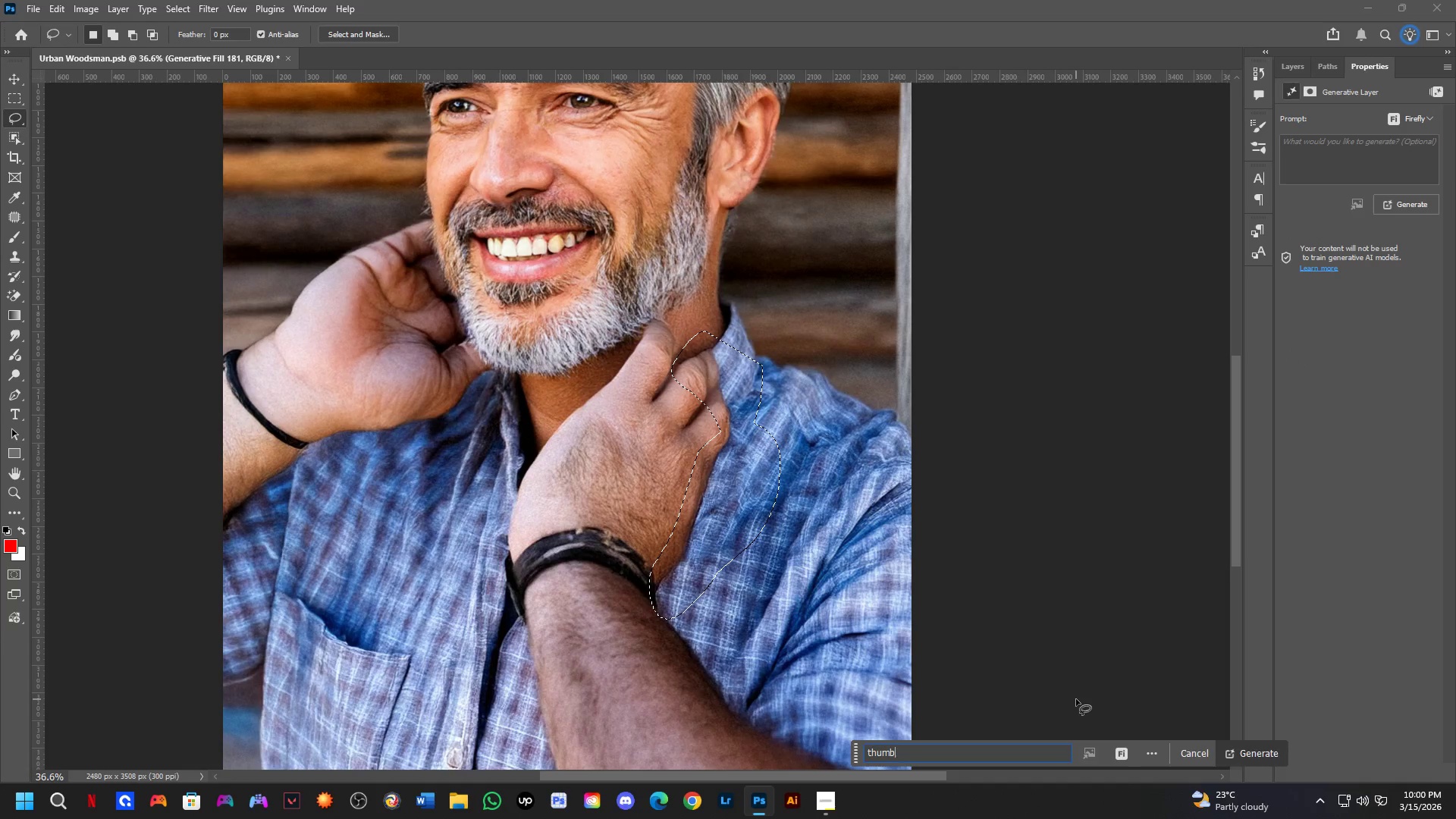 
key(Enter)
 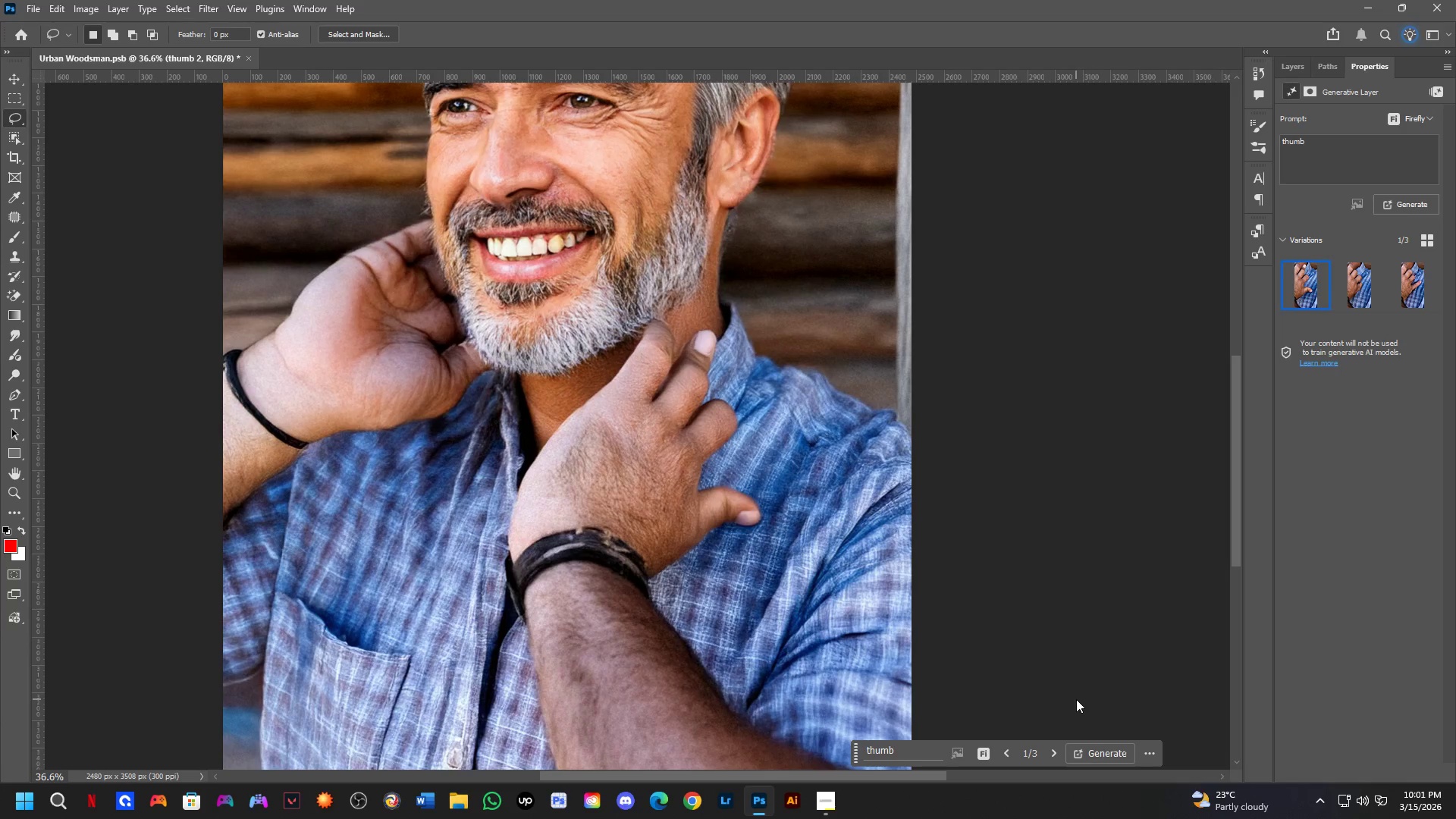 
wait(33.92)
 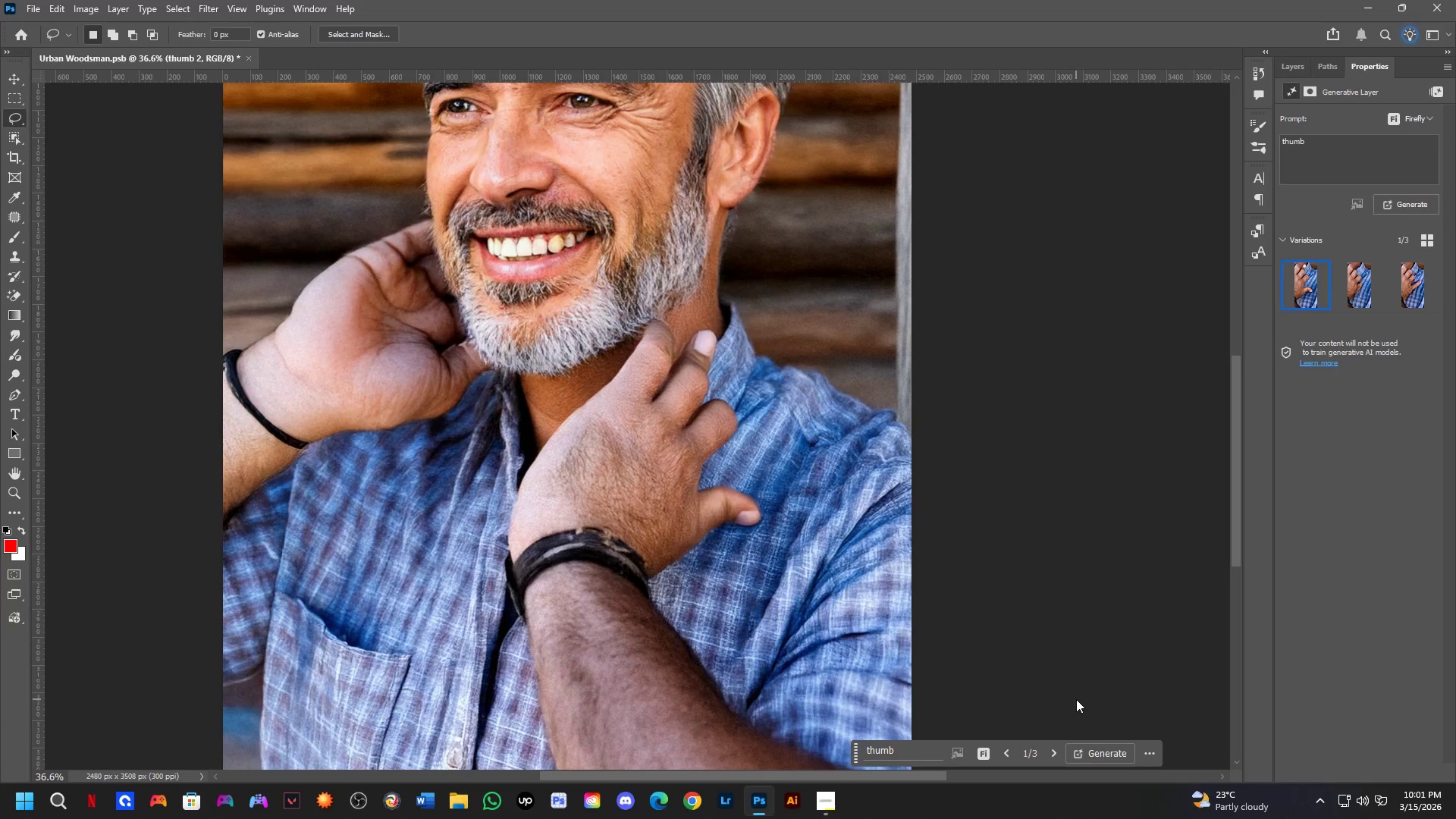 
left_click([1407, 284])
 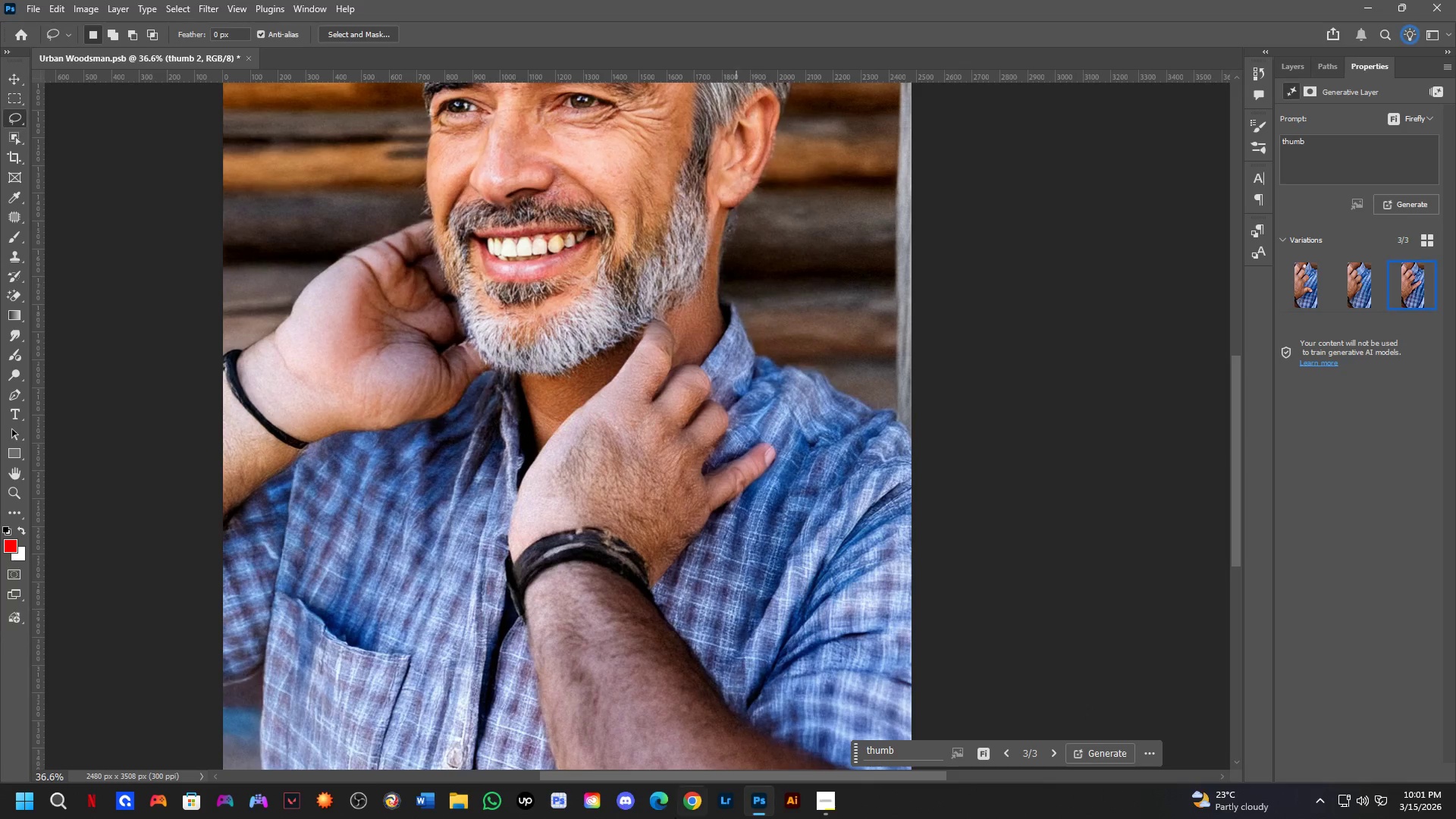 
scroll: coordinate [594, 503], scroll_direction: down, amount: 4.0
 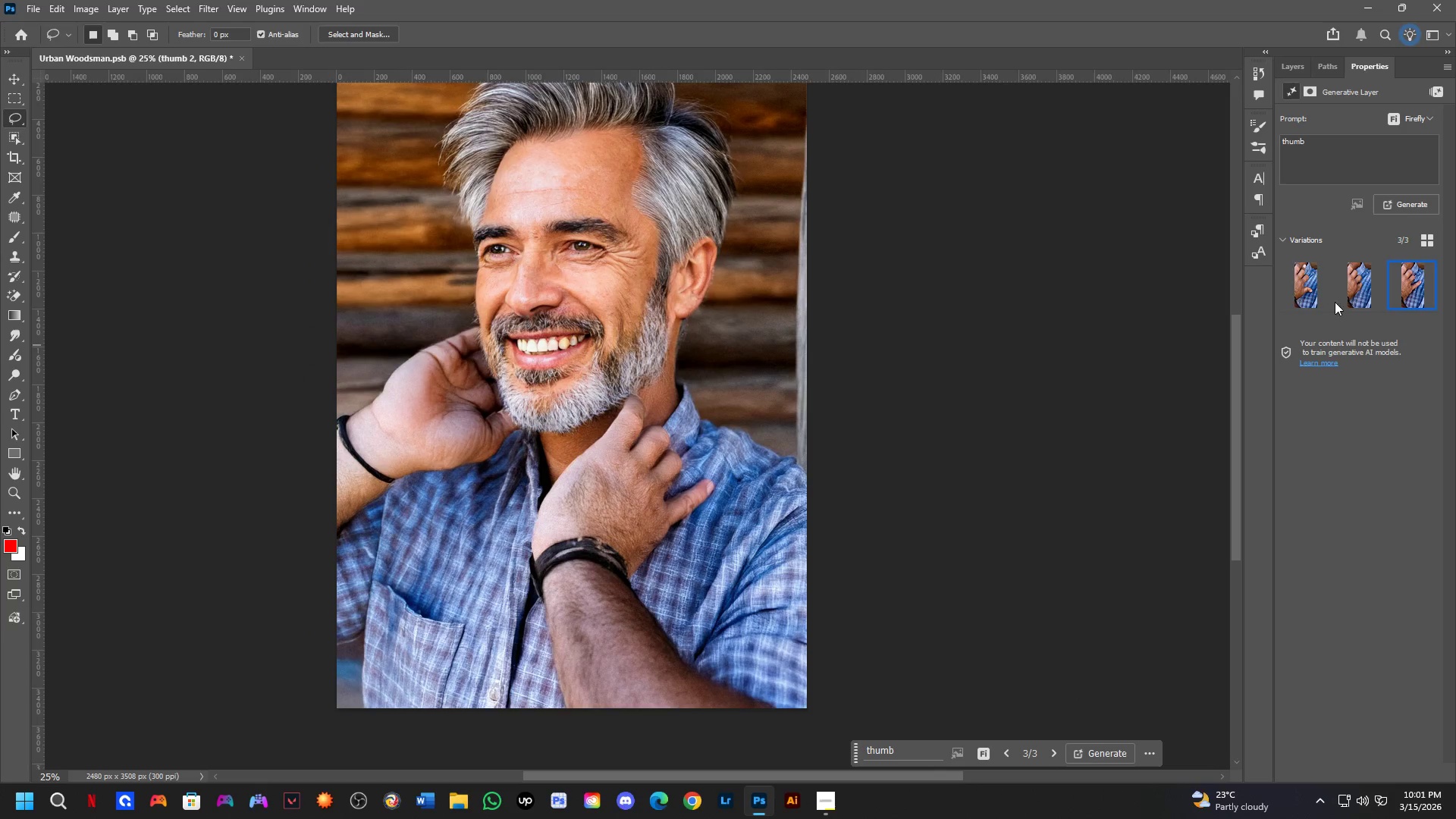 
left_click([1299, 301])
 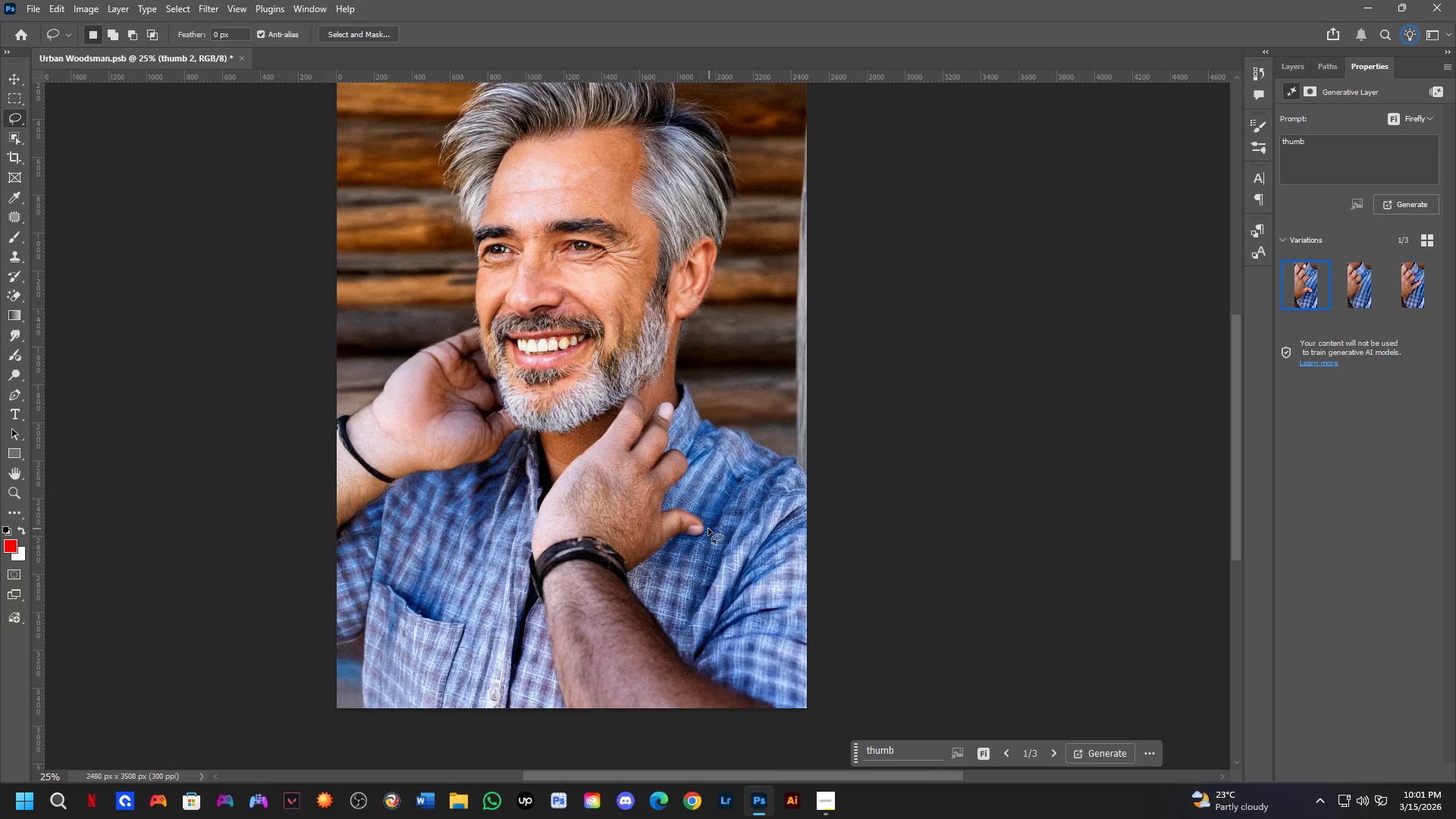 
scroll: coordinate [691, 513], scroll_direction: down, amount: 4.0
 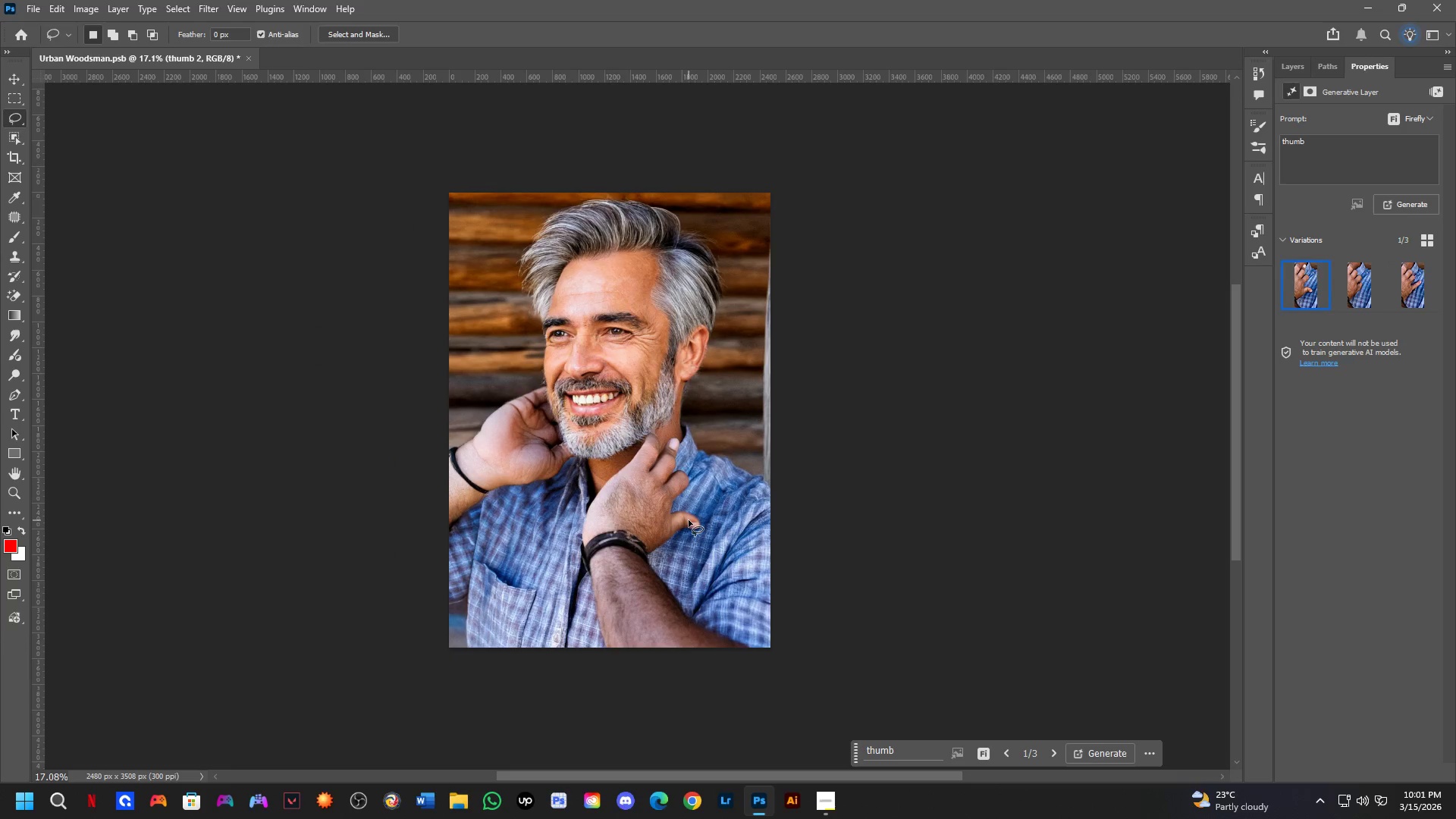 
scroll: coordinate [689, 520], scroll_direction: up, amount: 4.0
 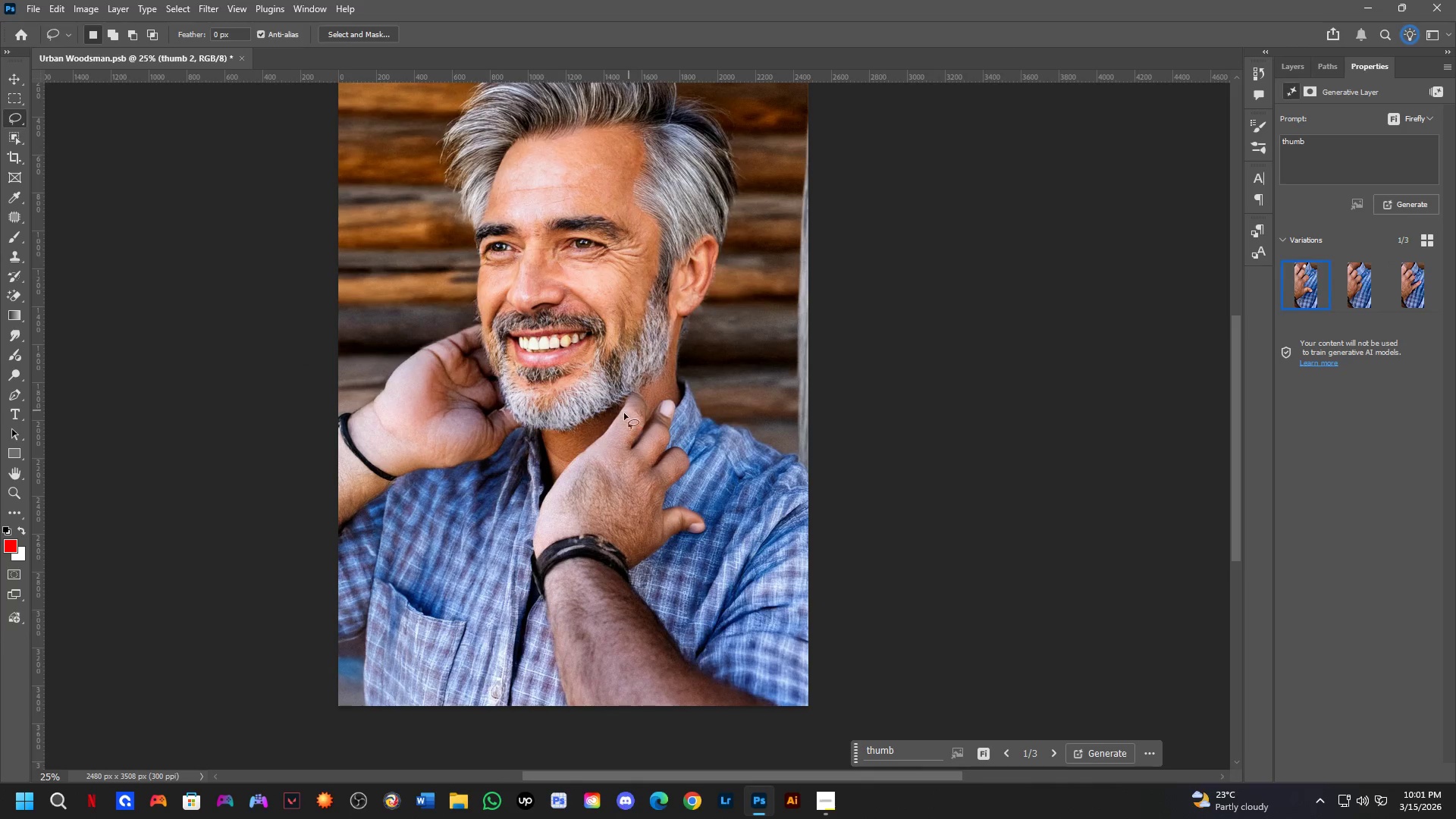 
left_click_drag(start_coordinate=[595, 422], to_coordinate=[625, 394])
 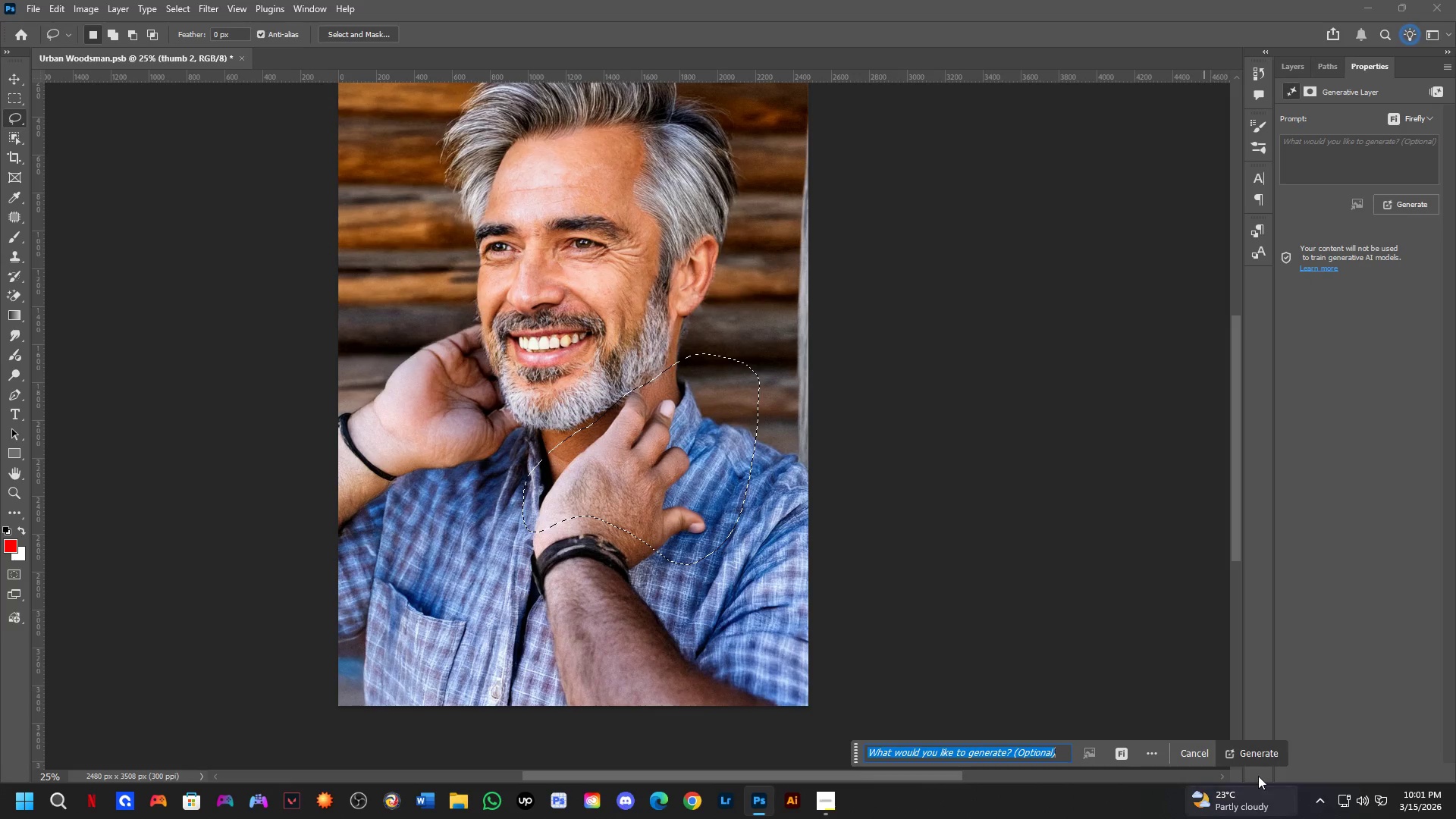 
left_click([1254, 755])
 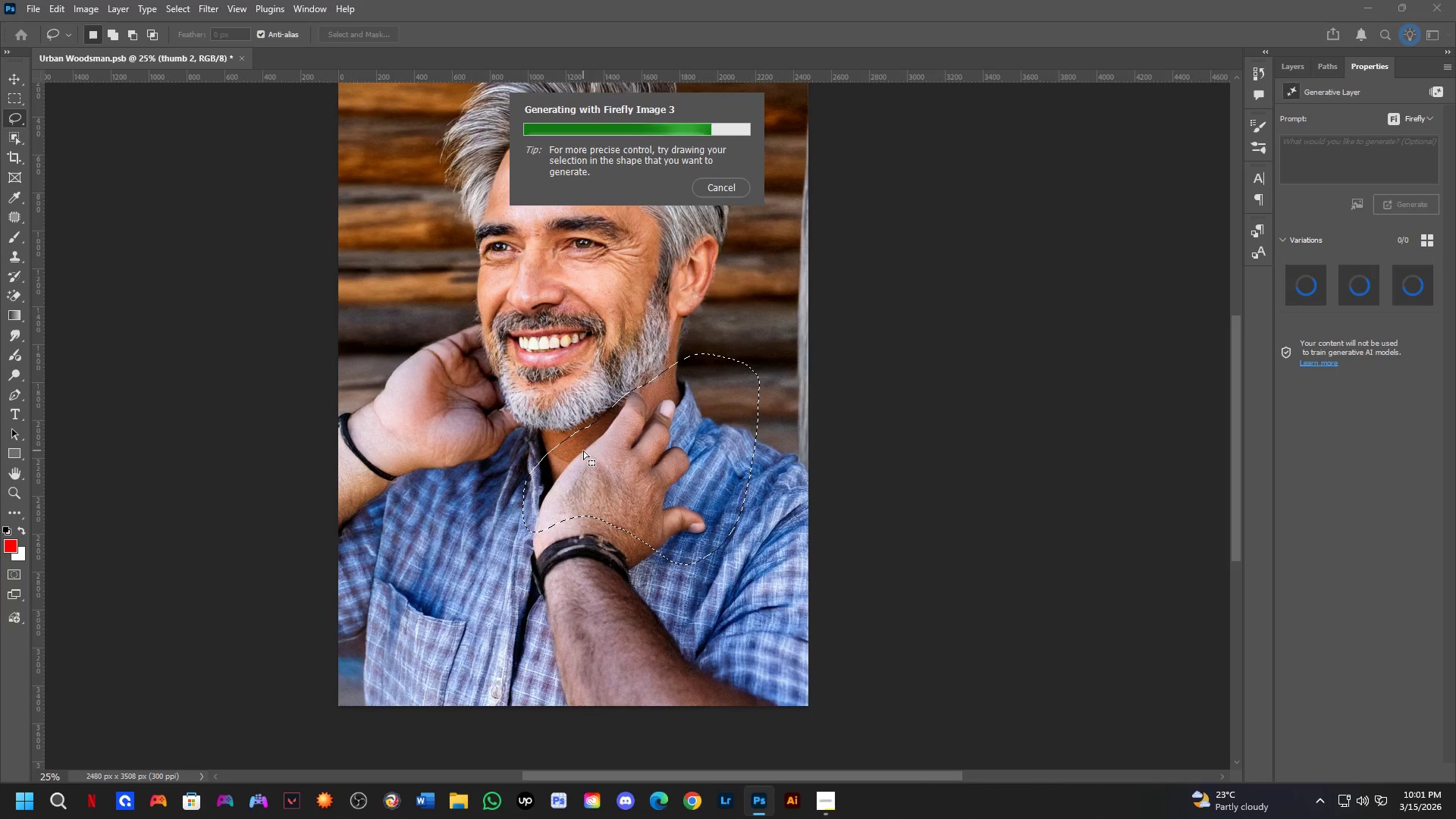 
wait(18.78)
 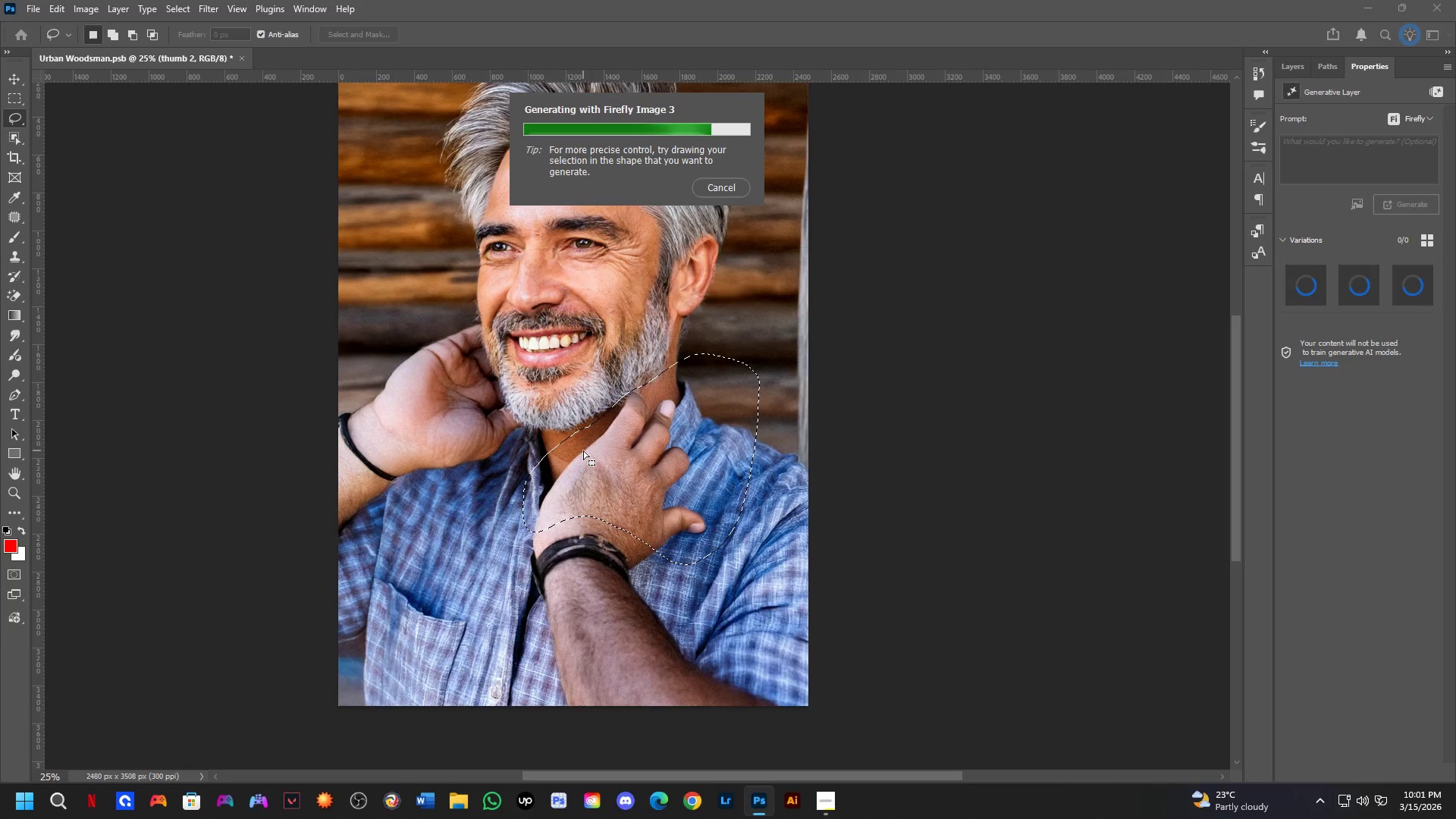 
left_click([1412, 284])
 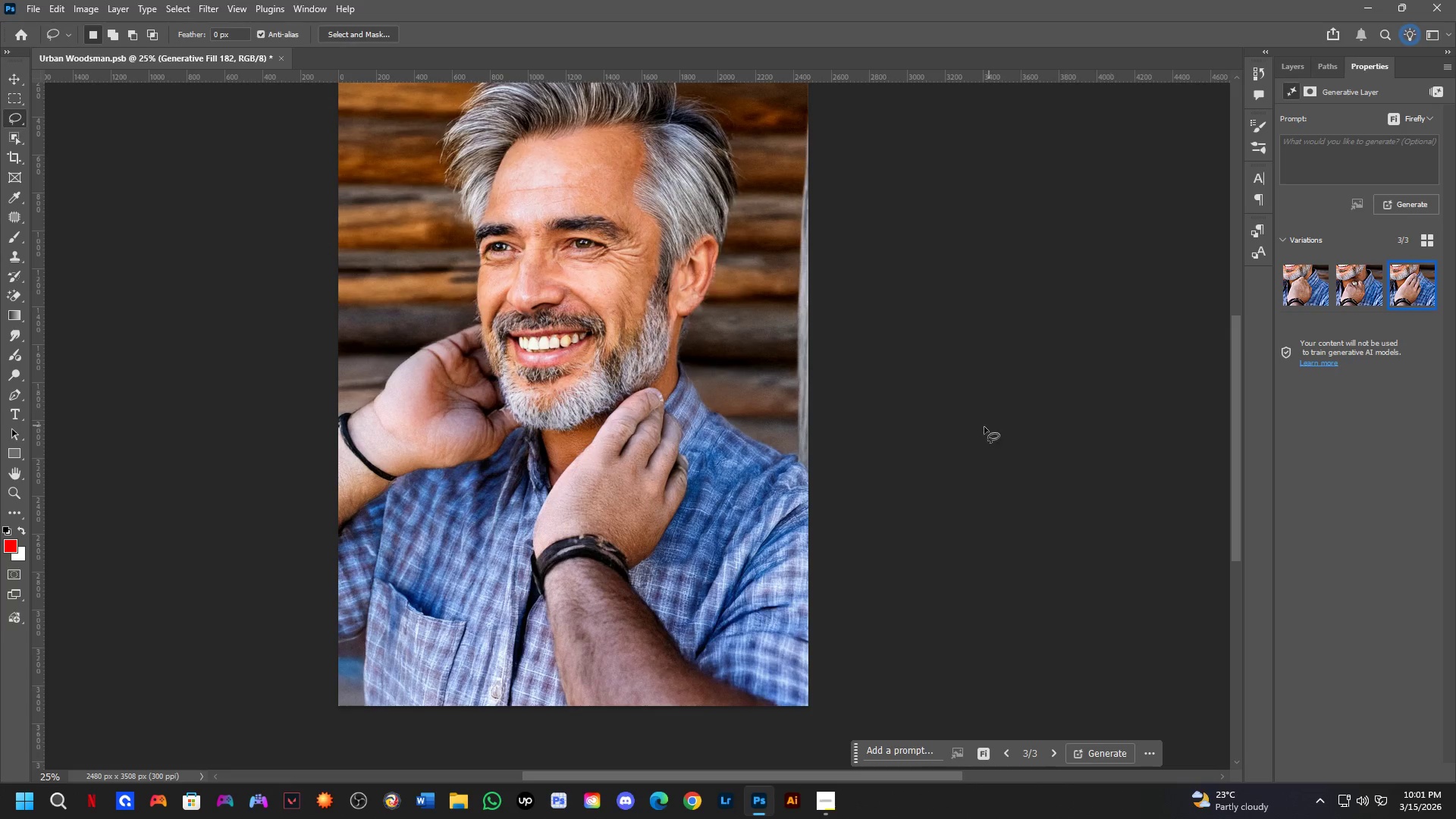 
key(Control+Z)
 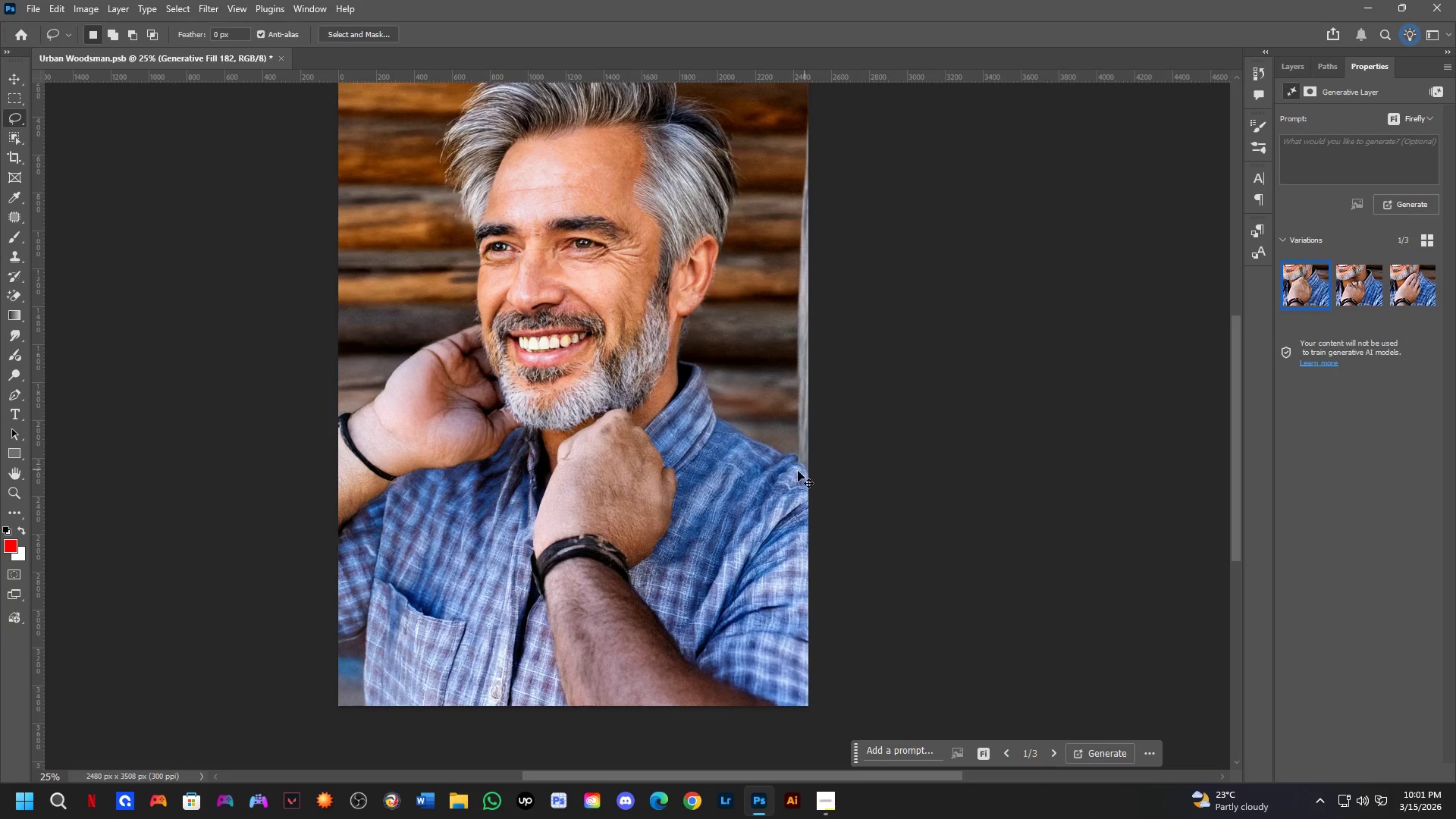 
key(Control+Z)
 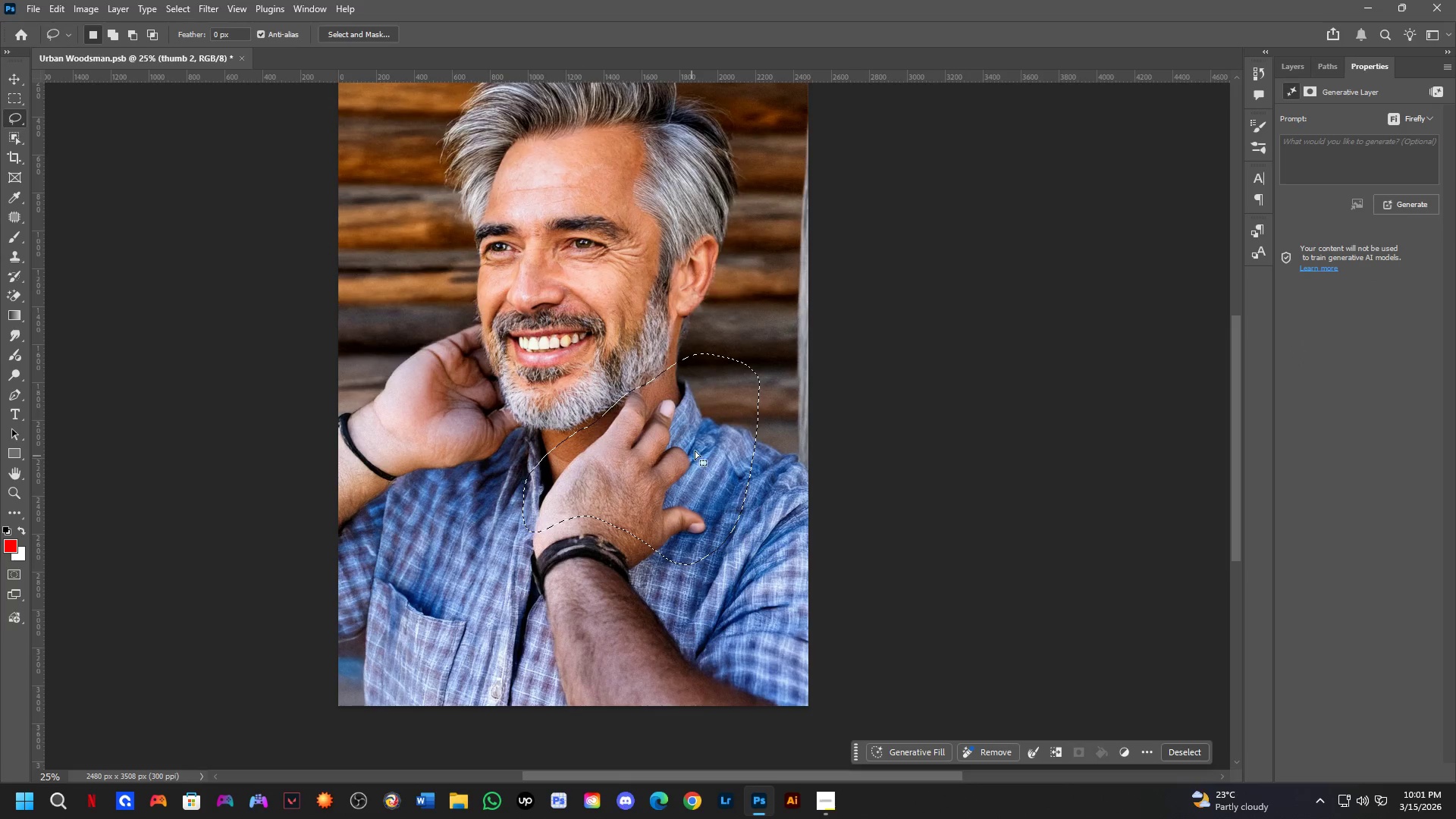 
left_click([784, 293])
 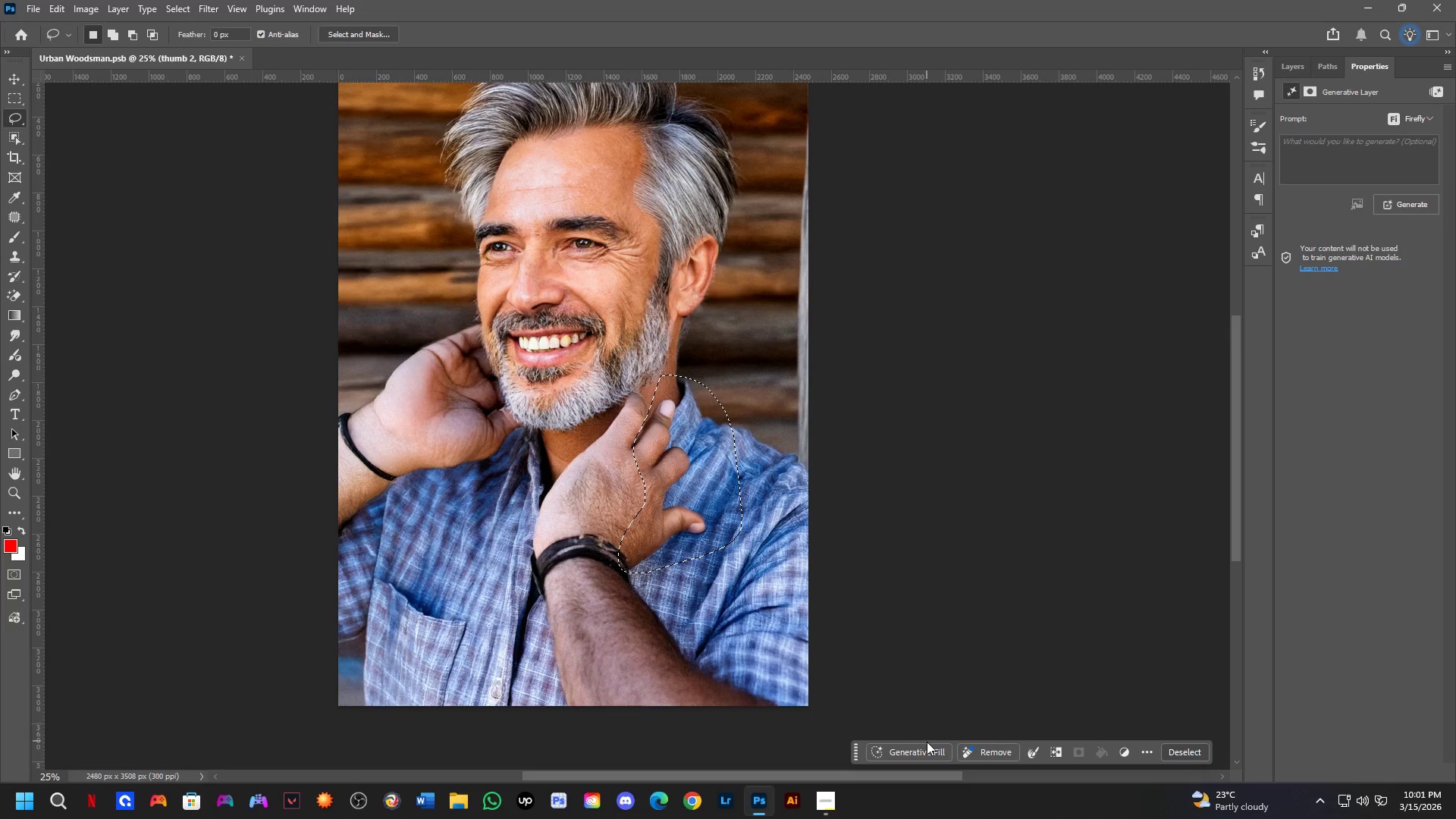 
left_click([1253, 751])
 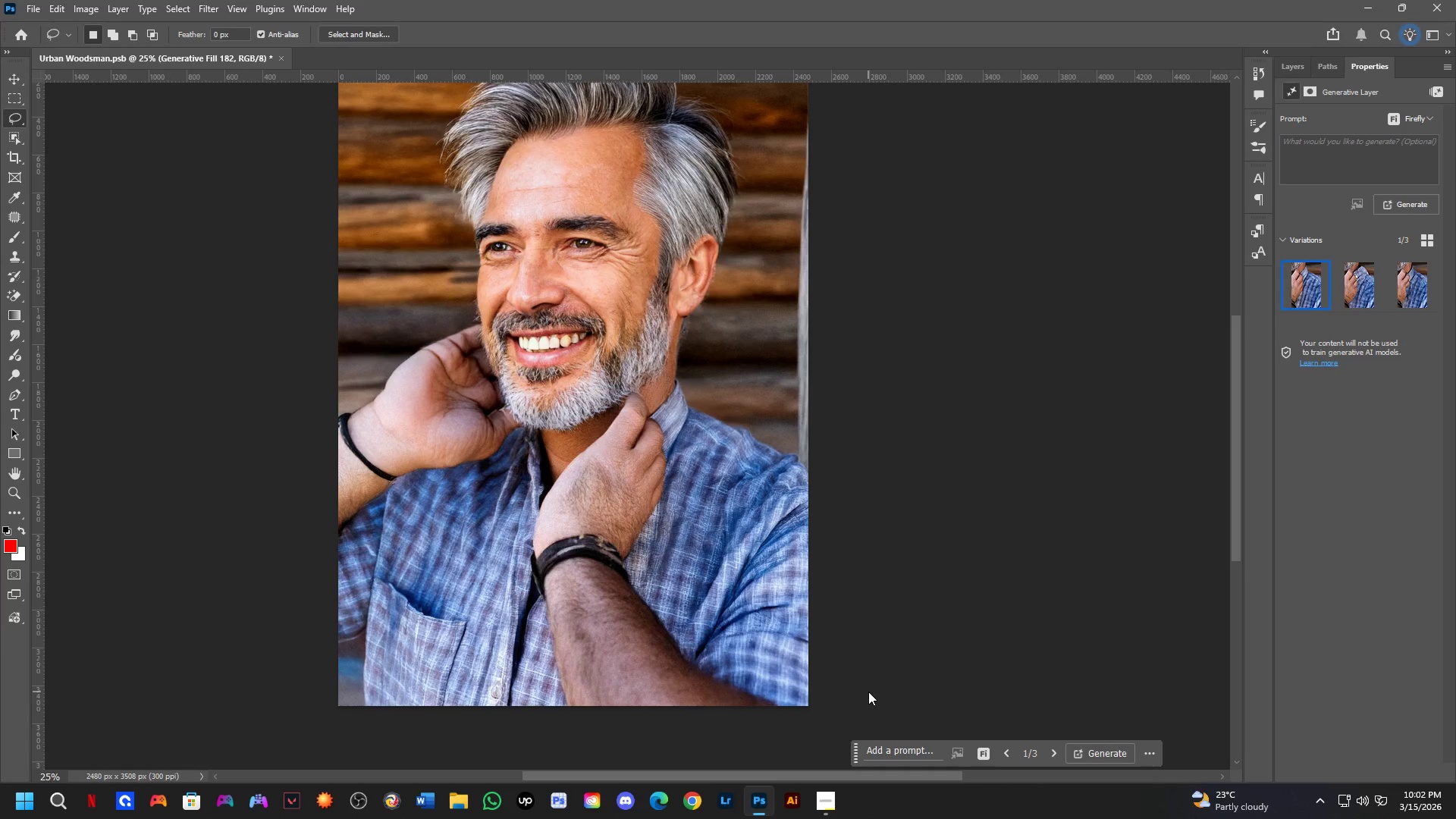 
wait(29.38)
 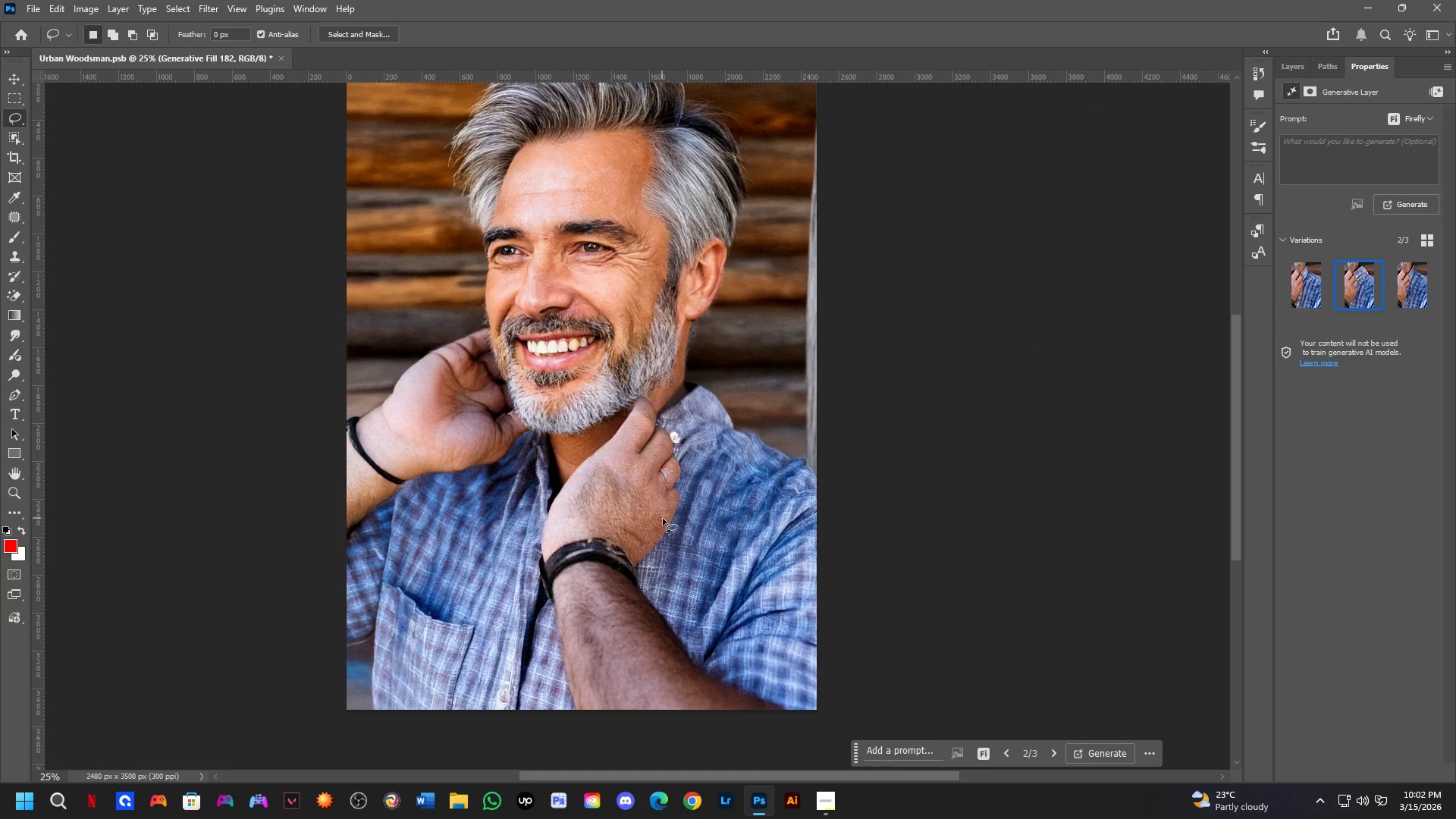 
hold_key(key=Space, duration=0.52)
 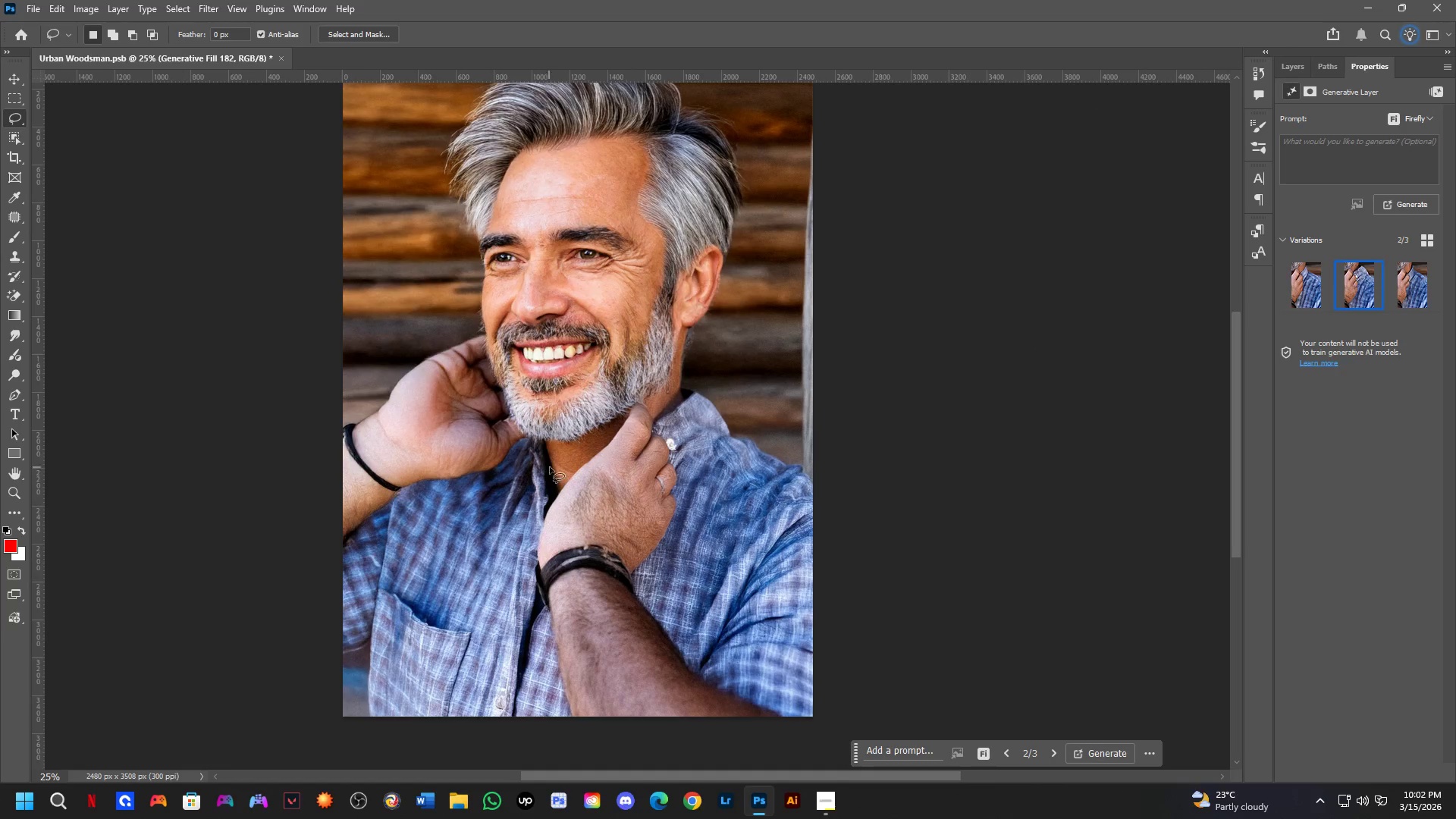 
left_click_drag(start_coordinate=[663, 519], to_coordinate=[659, 526])
 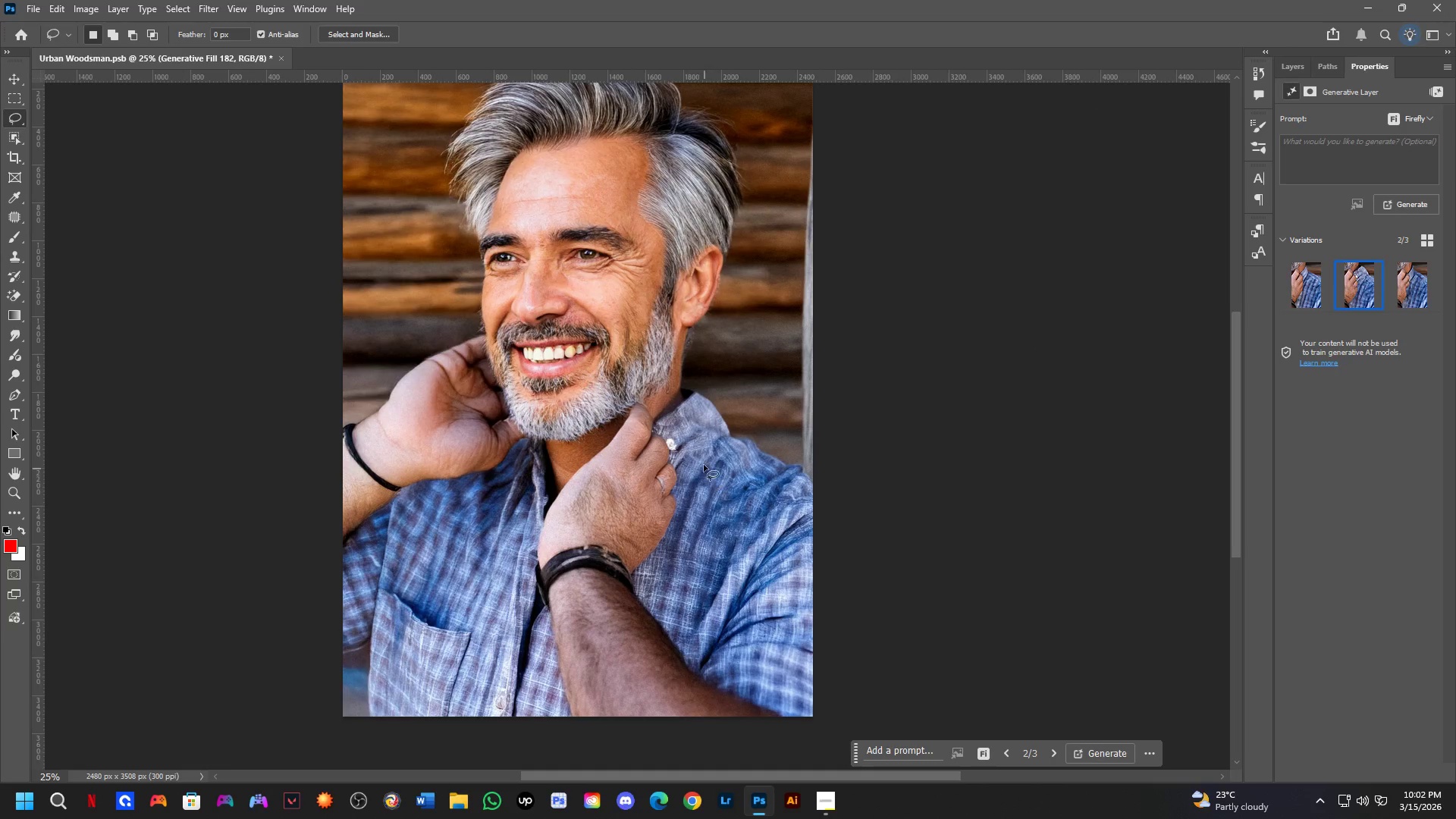 
scroll: coordinate [634, 478], scroll_direction: none, amount: 0.0
 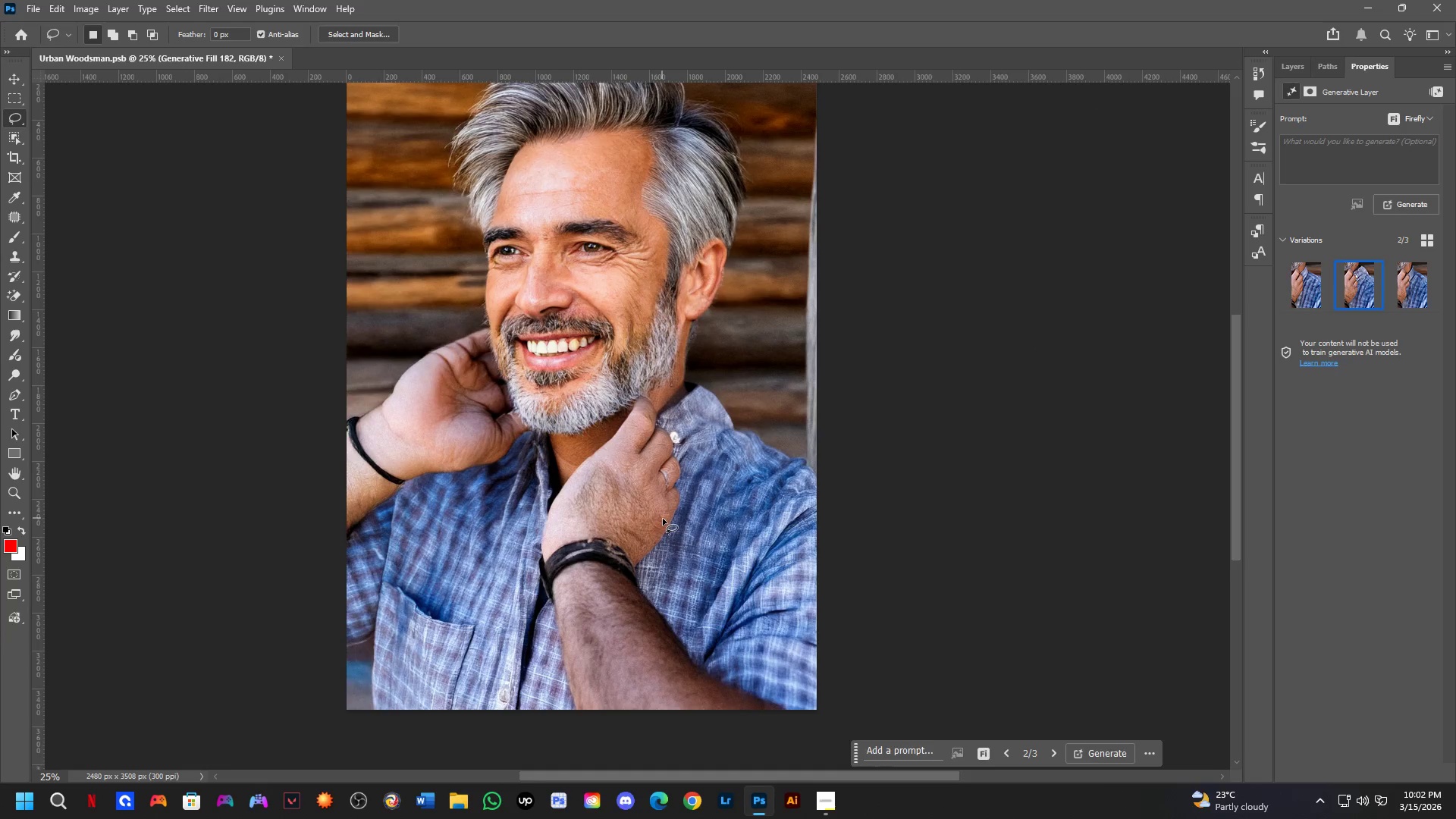 
left_click_drag(start_coordinate=[669, 419], to_coordinate=[672, 414])
 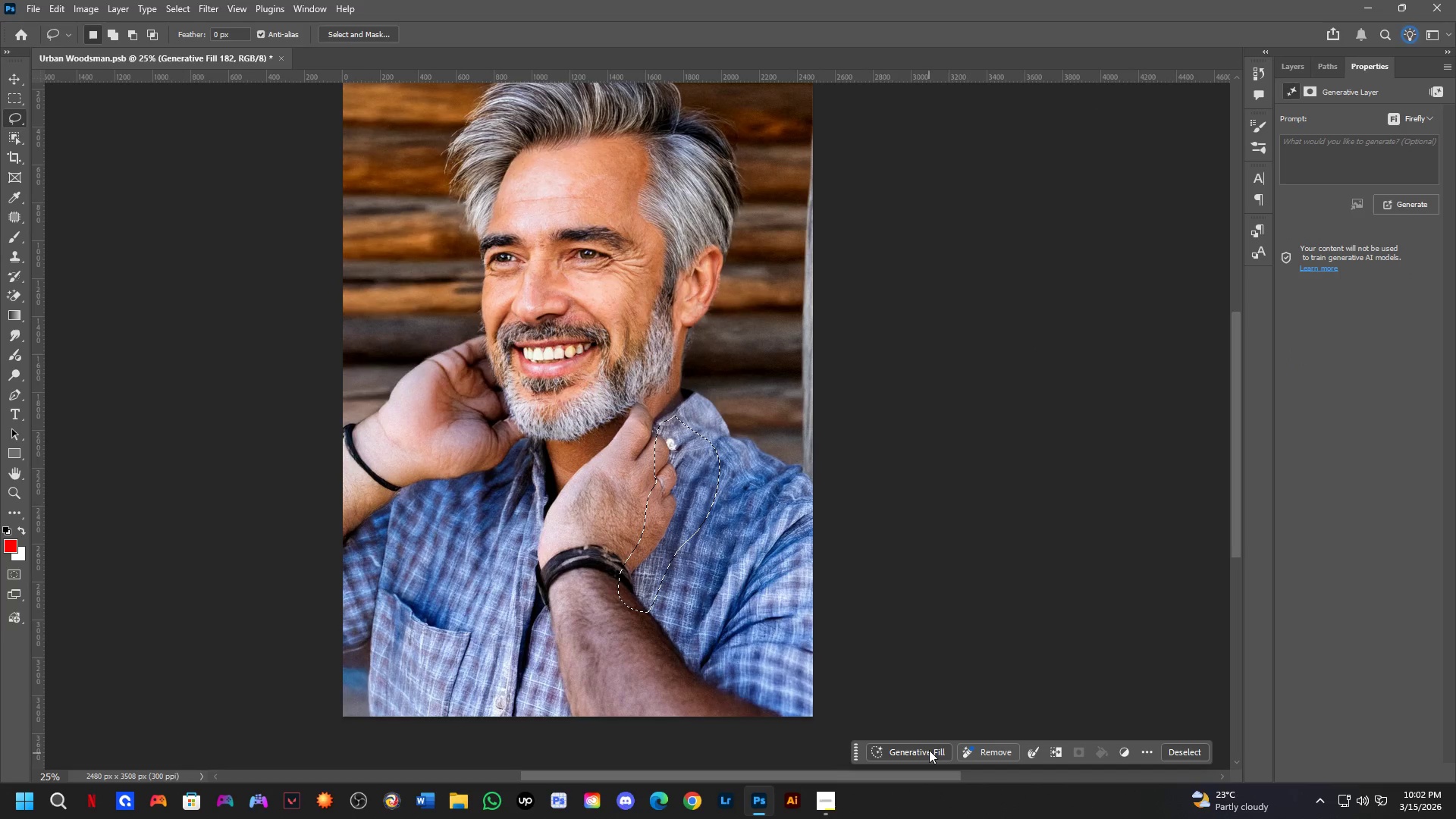 
left_click([929, 750])
 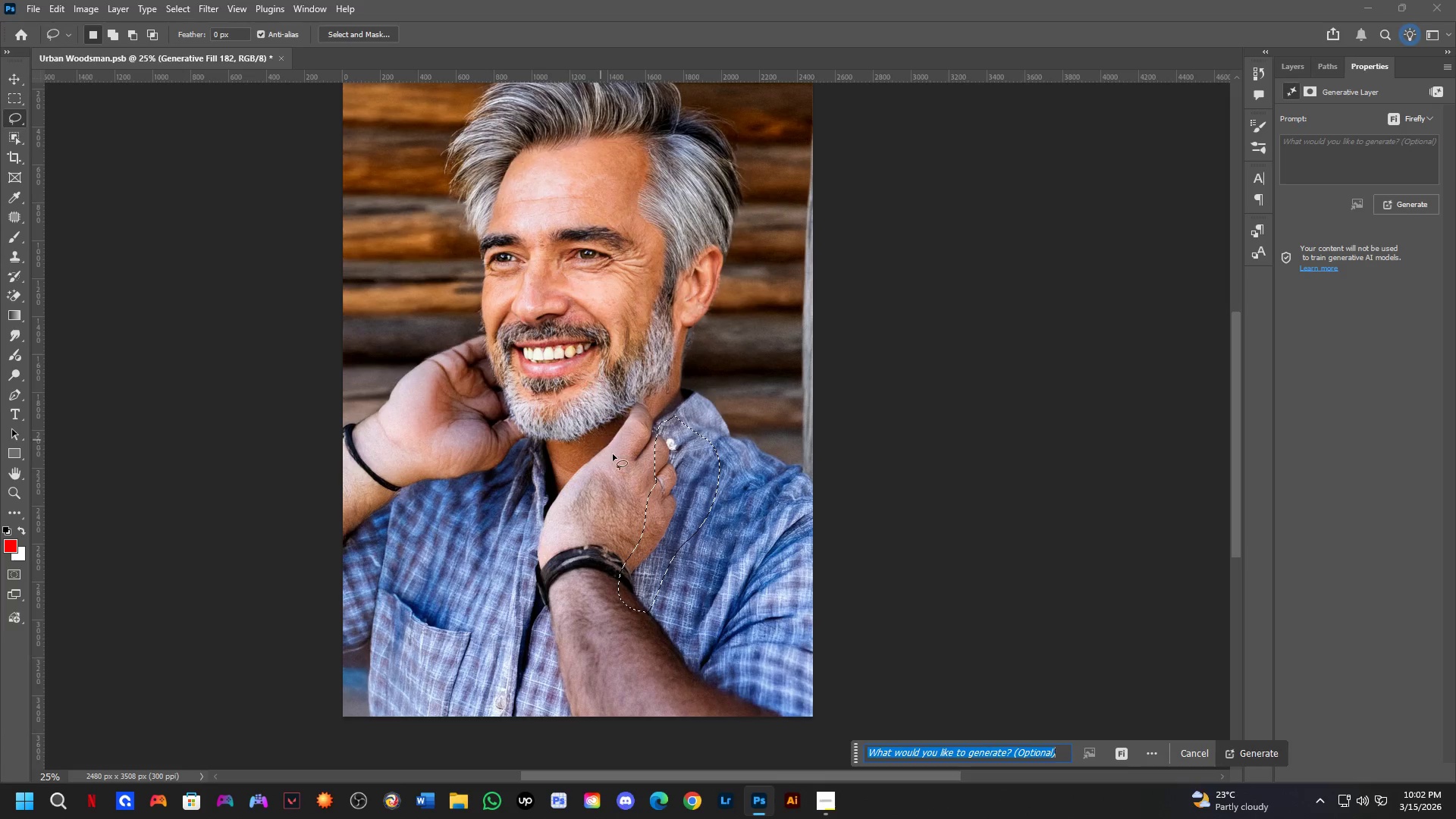 
hold_key(key=ShiftLeft, duration=0.33)
left_click_drag(start_coordinate=[454, 455], to_coordinate=[416, 472])
 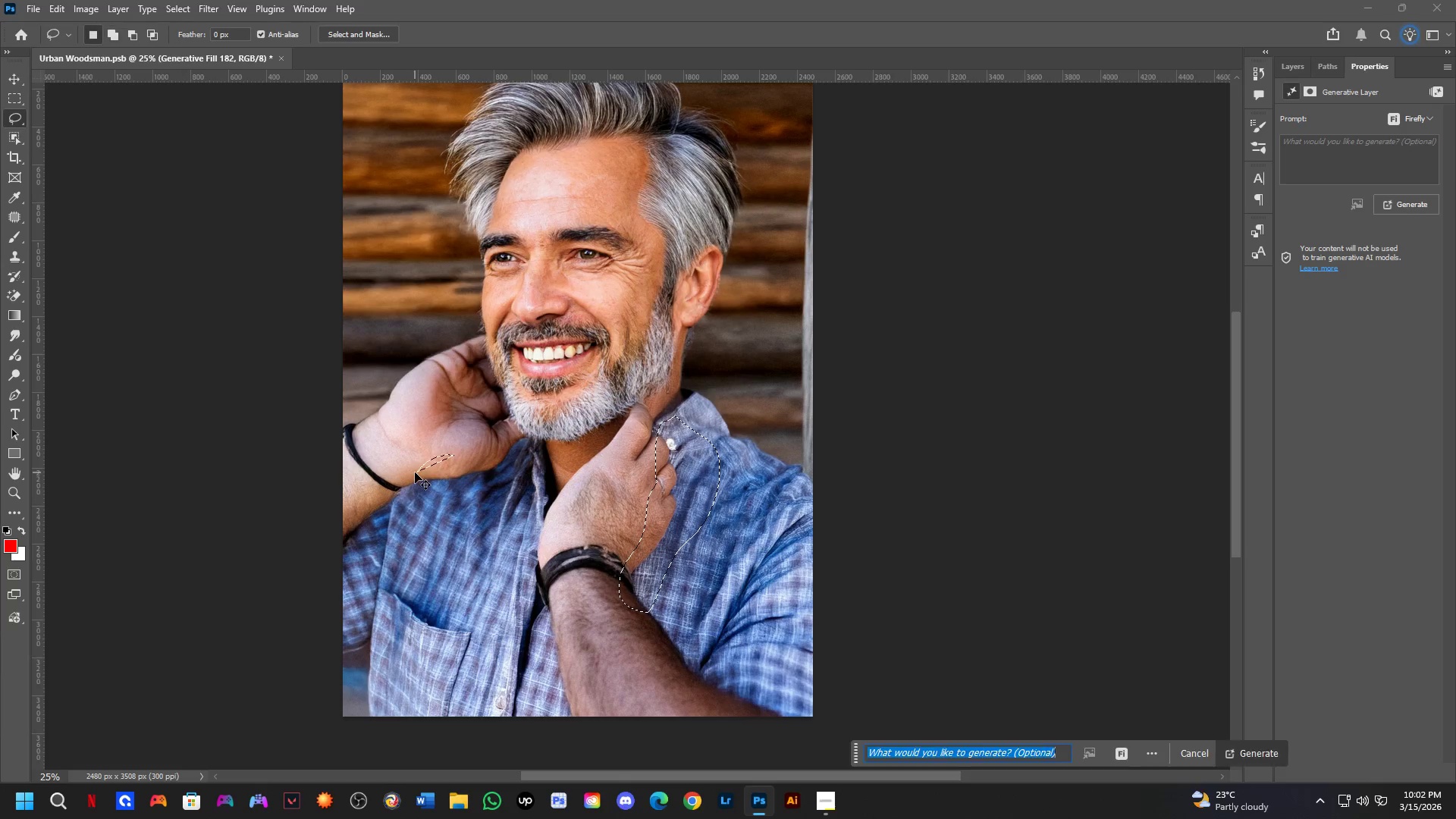 
key(Control+ControlLeft)
 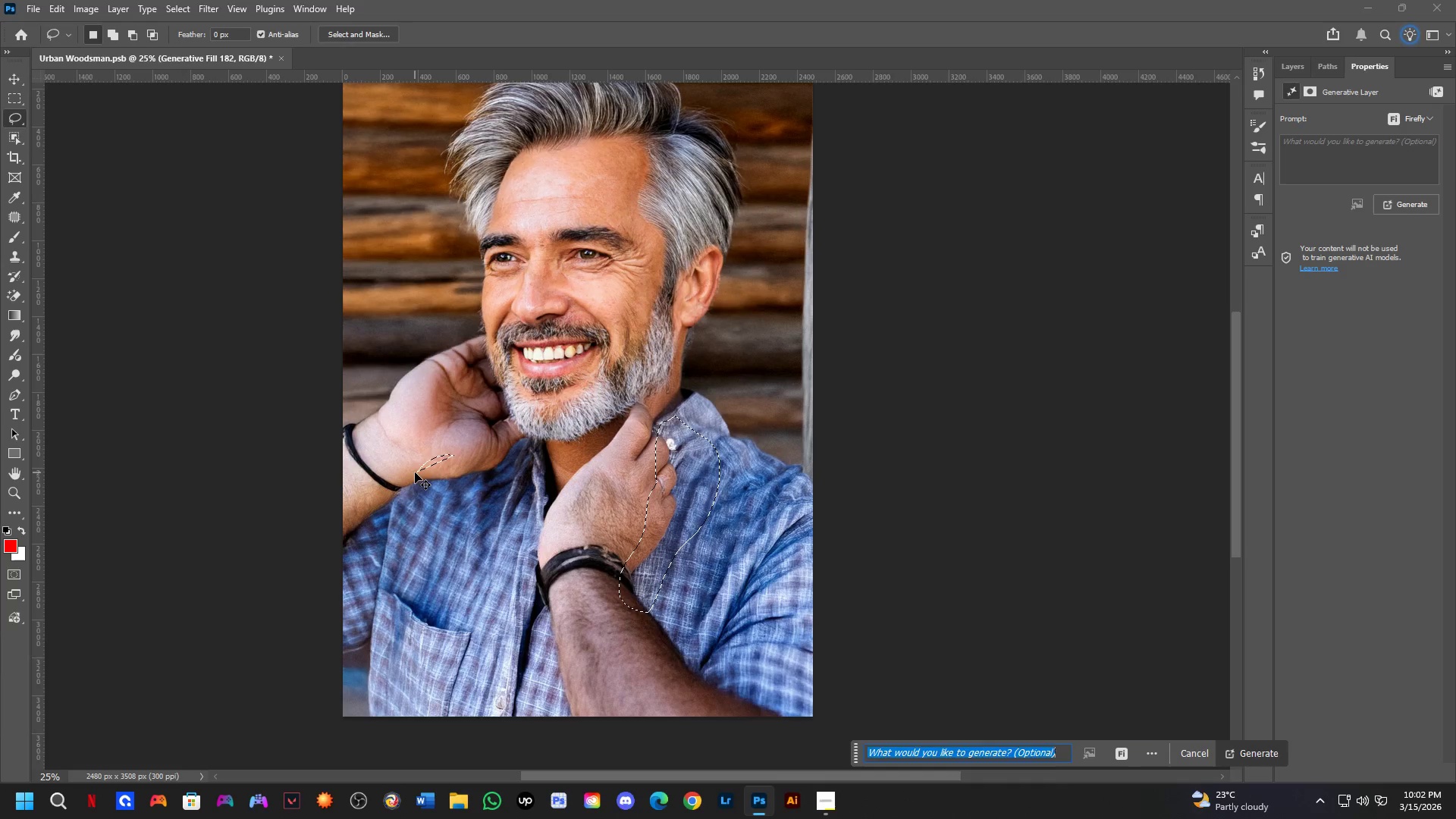 
key(Control+Z)
 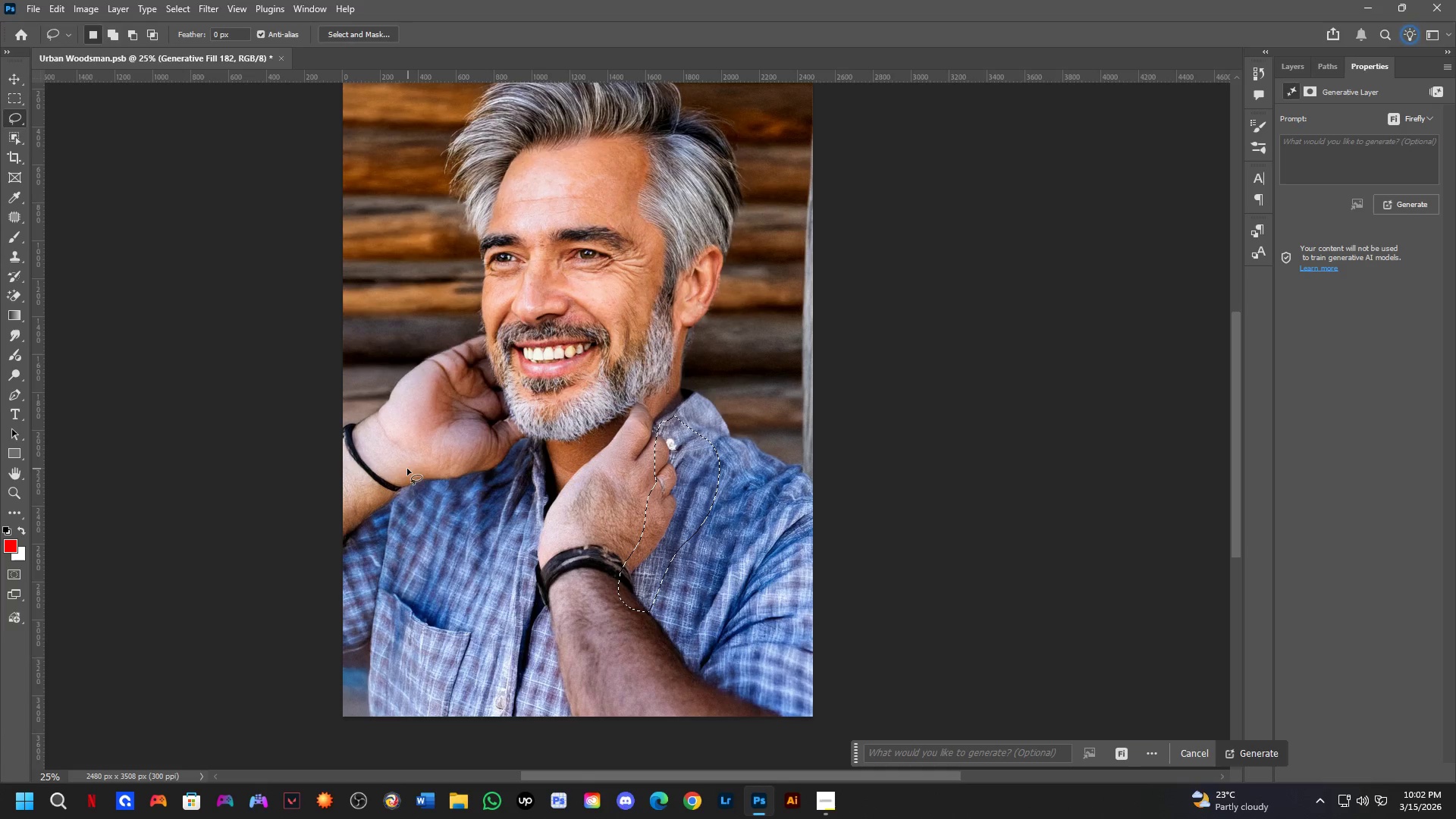 
key(Shift+ShiftLeft)
 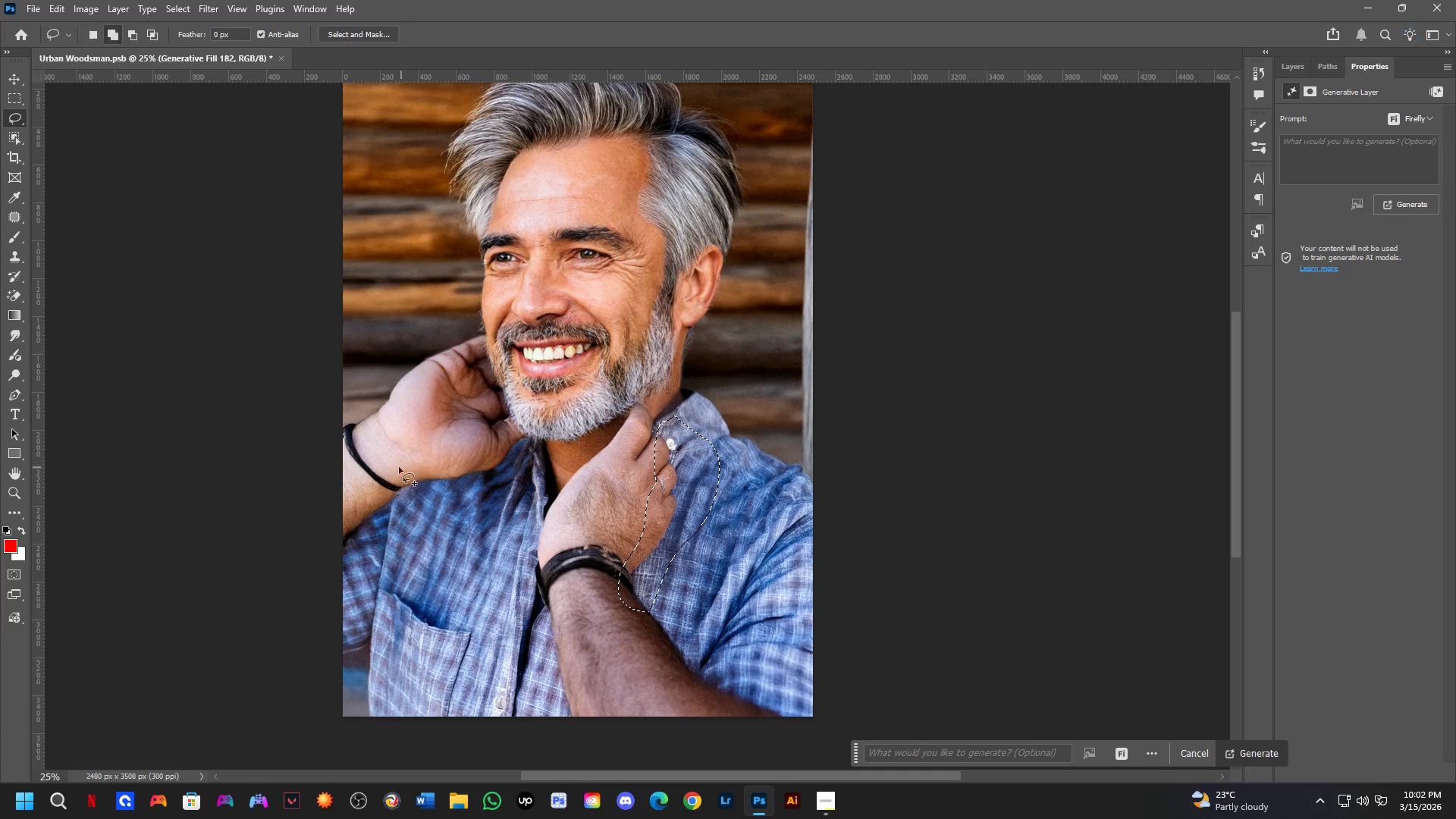 
left_click_drag(start_coordinate=[397, 467], to_coordinate=[441, 456])
 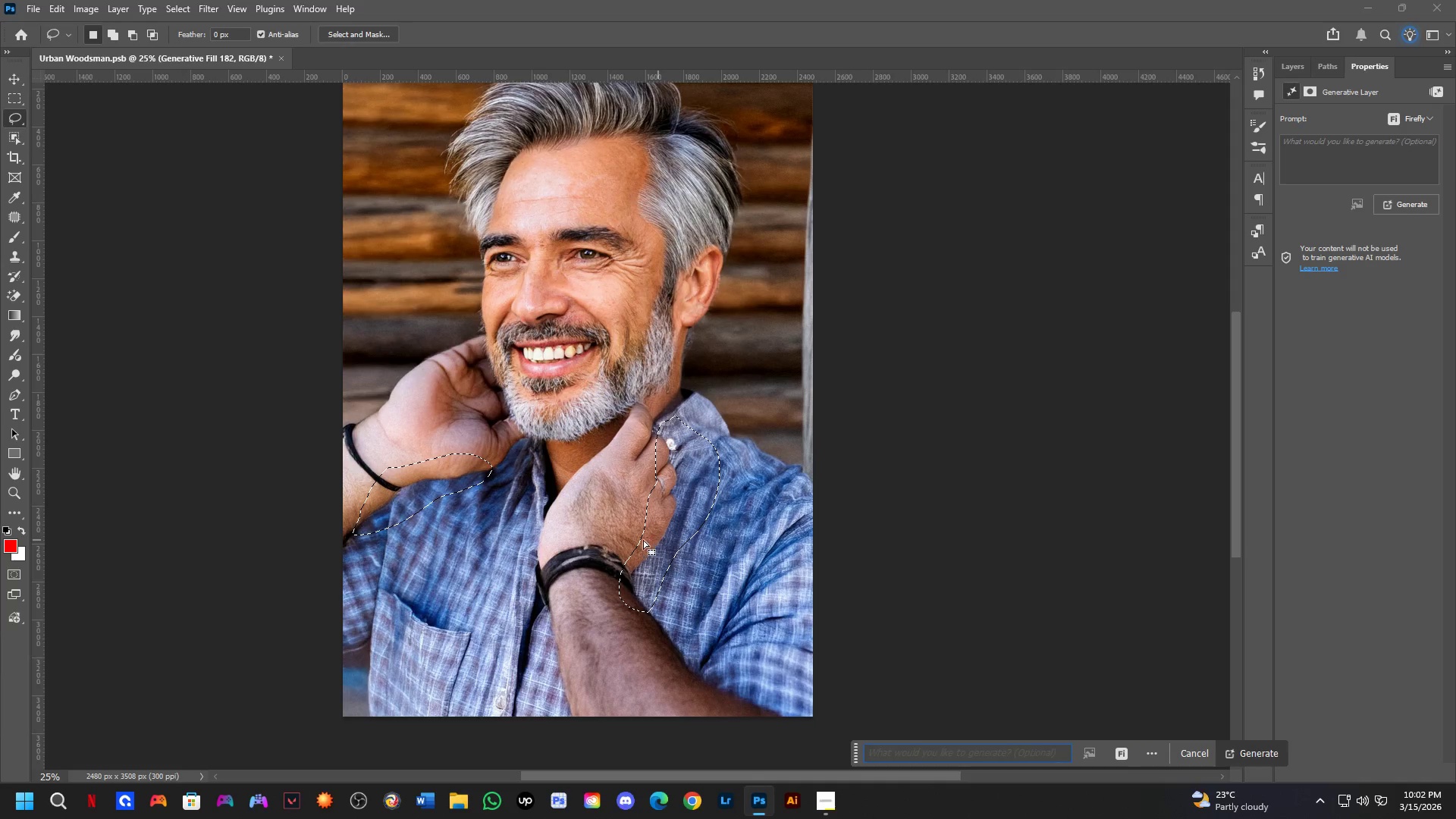 
left_click([1246, 762])
 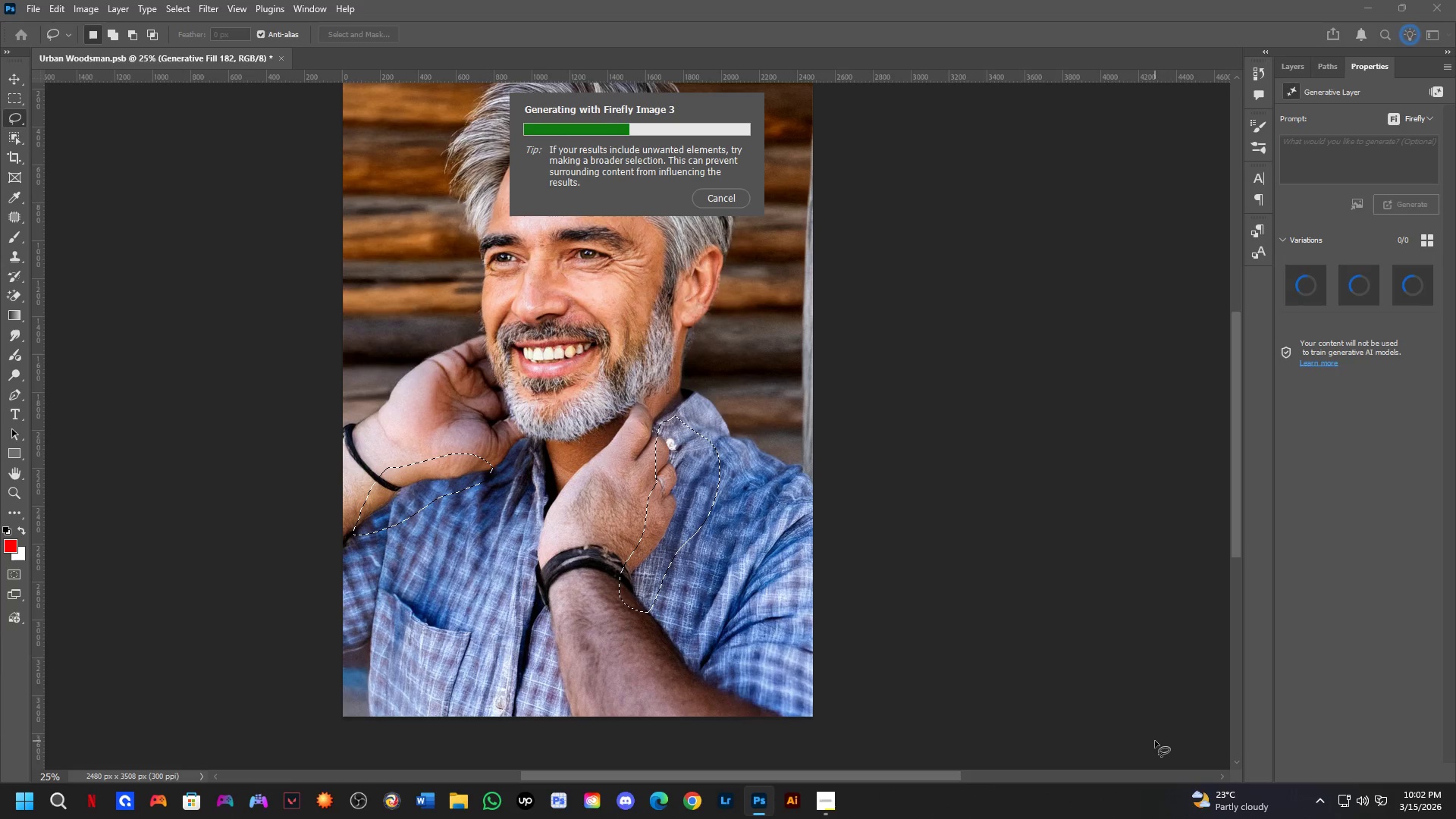 
wait(10.61)
 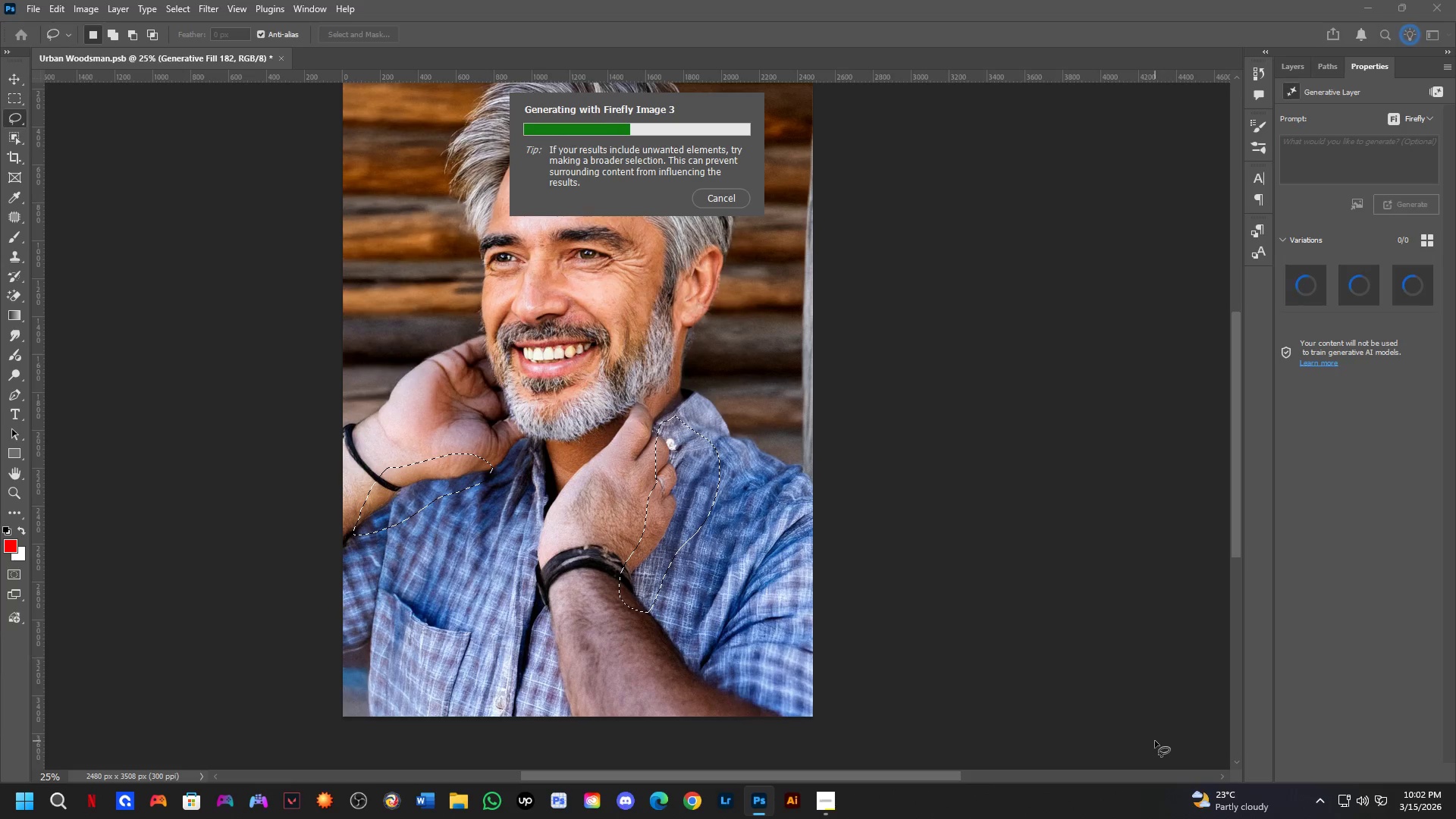 
key(Alt+Tab)